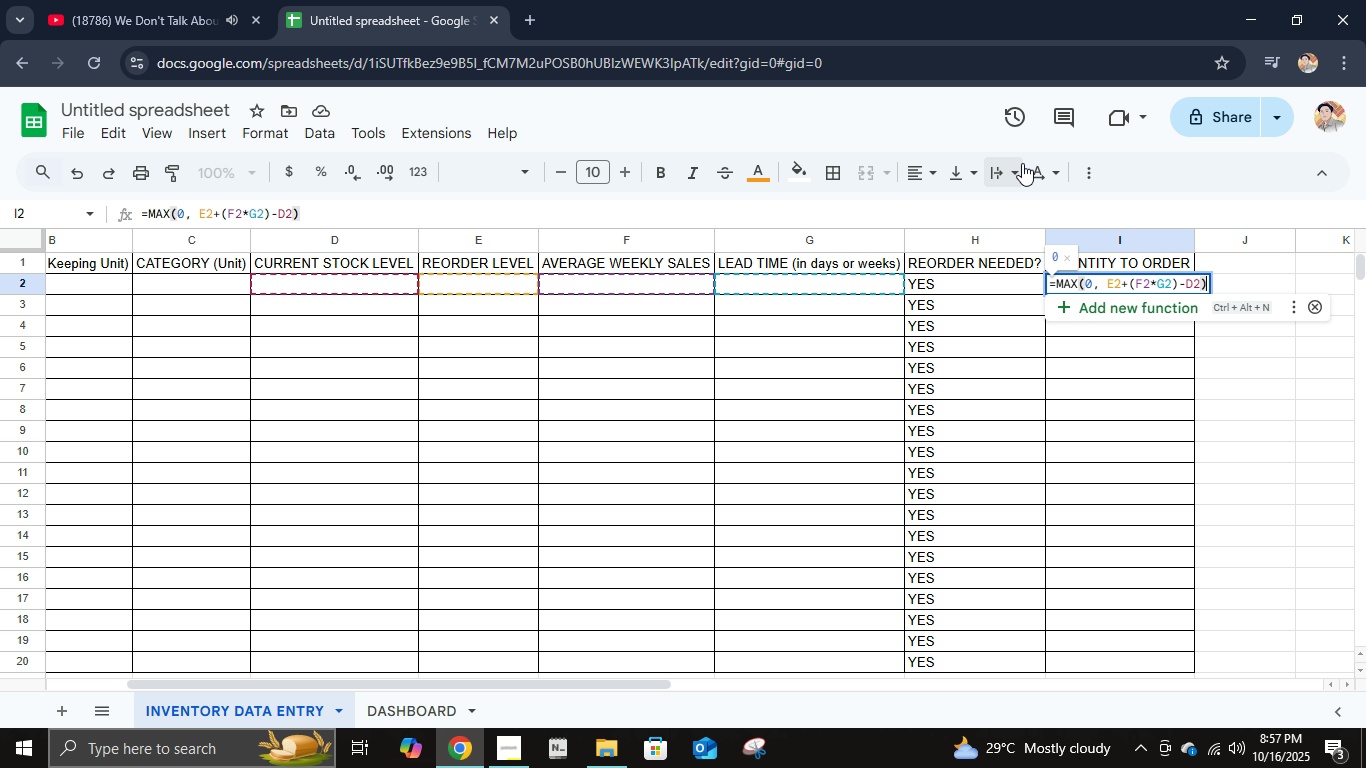 
key(Enter)
 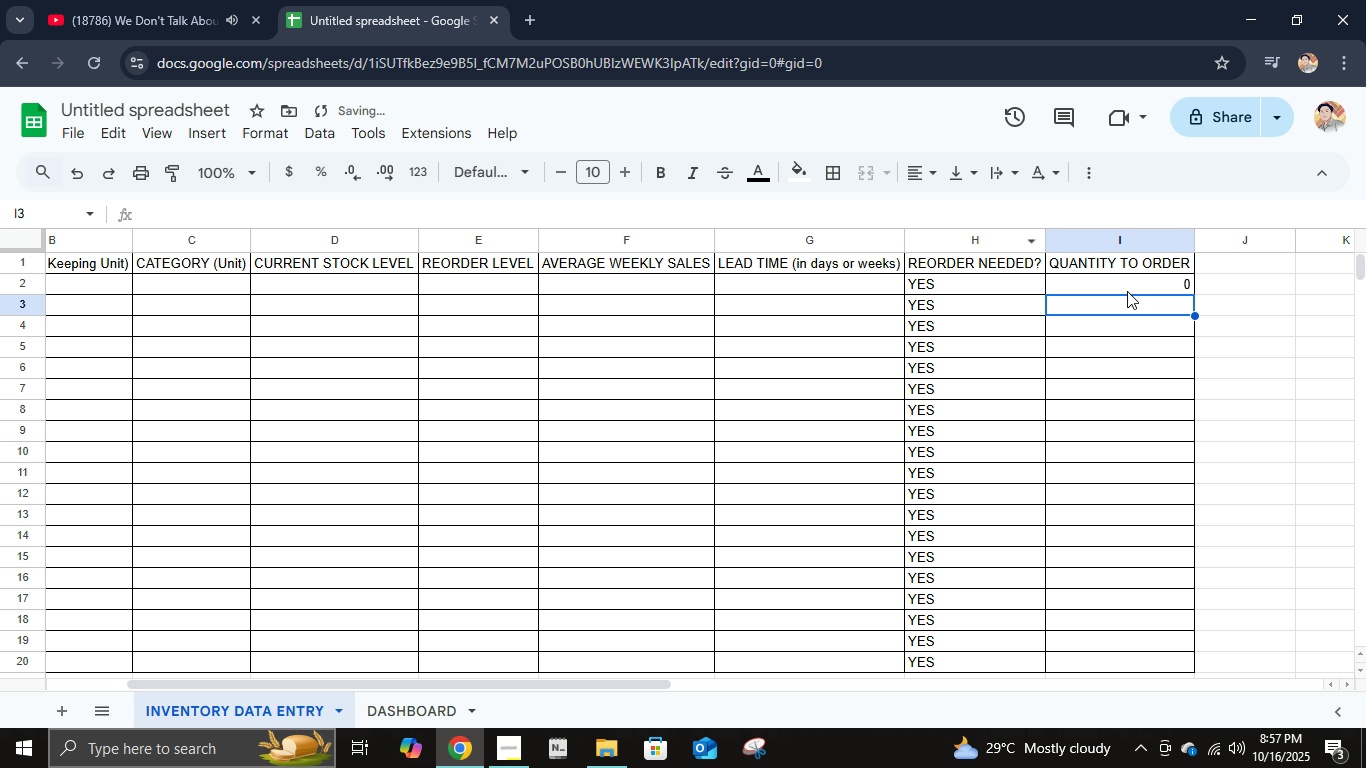 
left_click([1127, 291])
 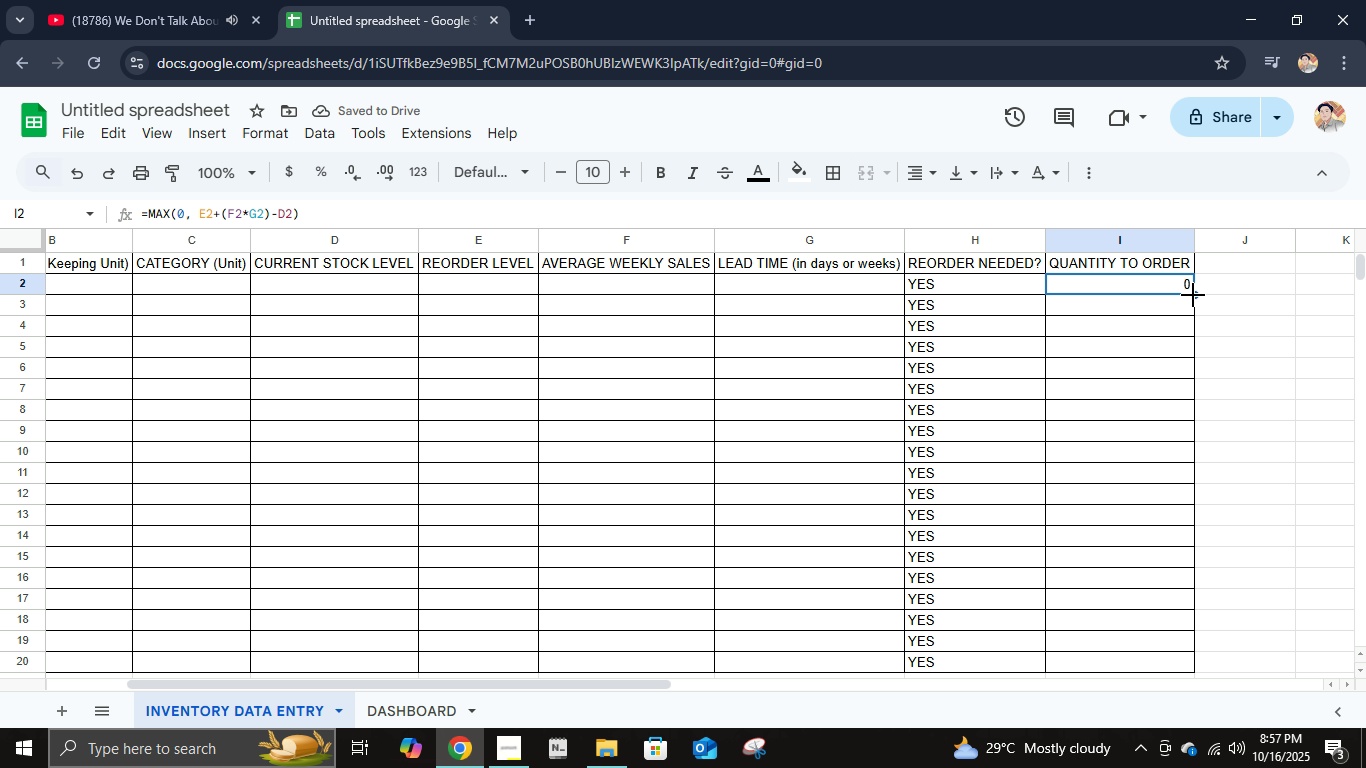 
left_click_drag(start_coordinate=[1197, 295], to_coordinate=[1186, 670])
 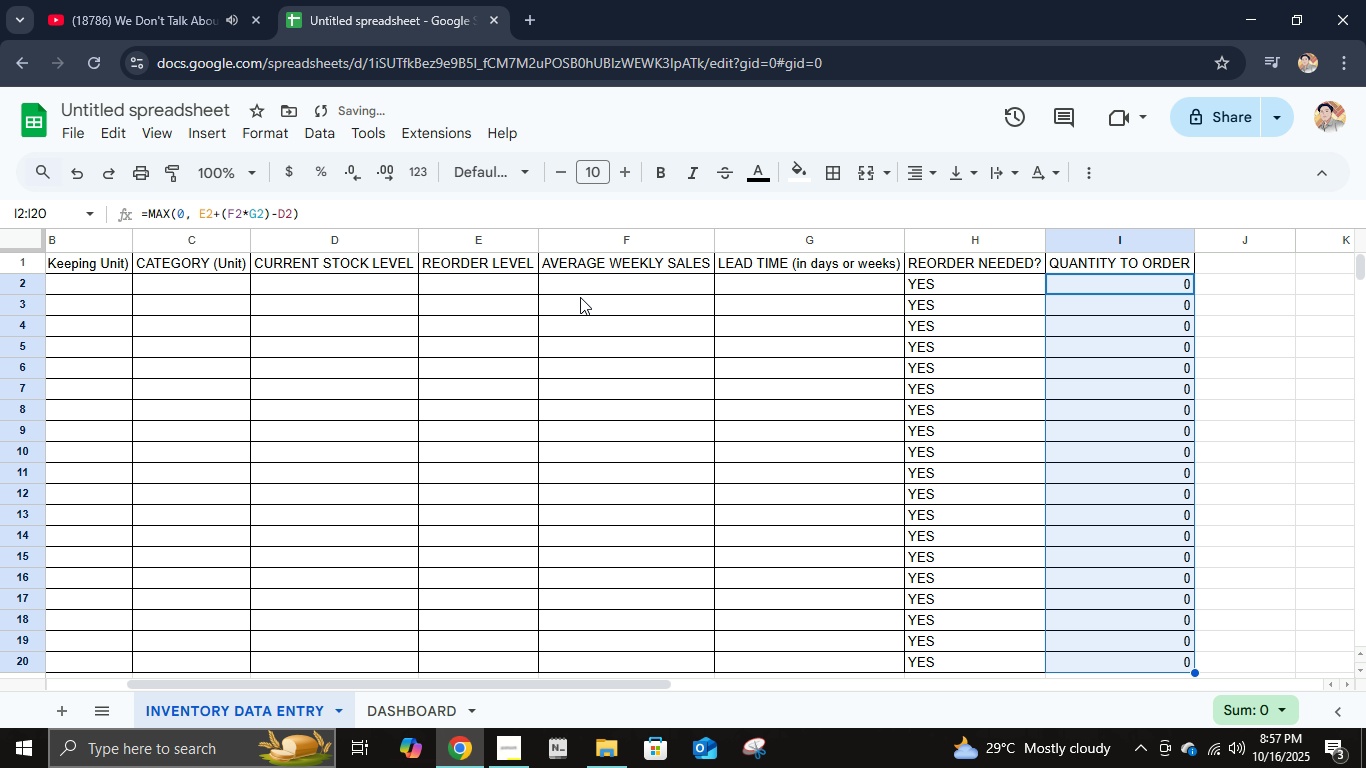 
left_click([409, 285])
 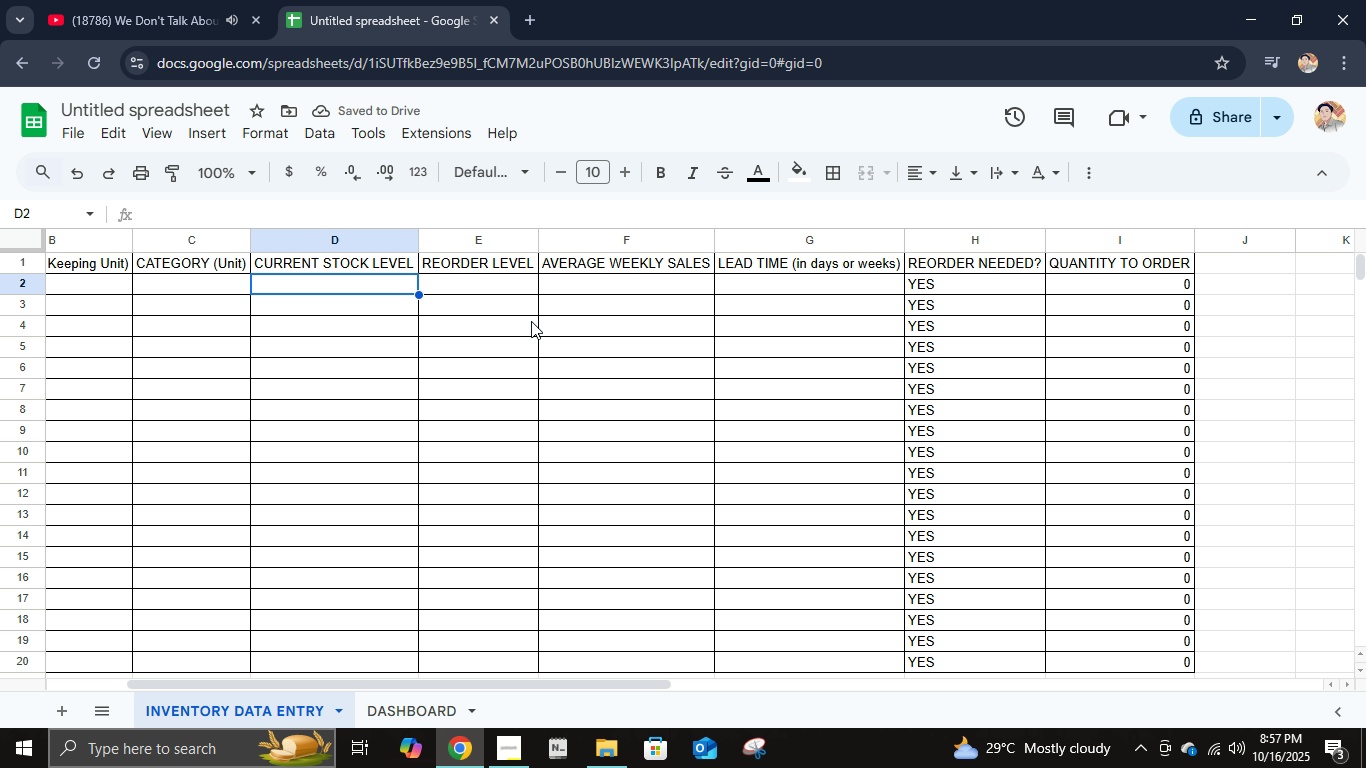 
left_click([475, 290])
 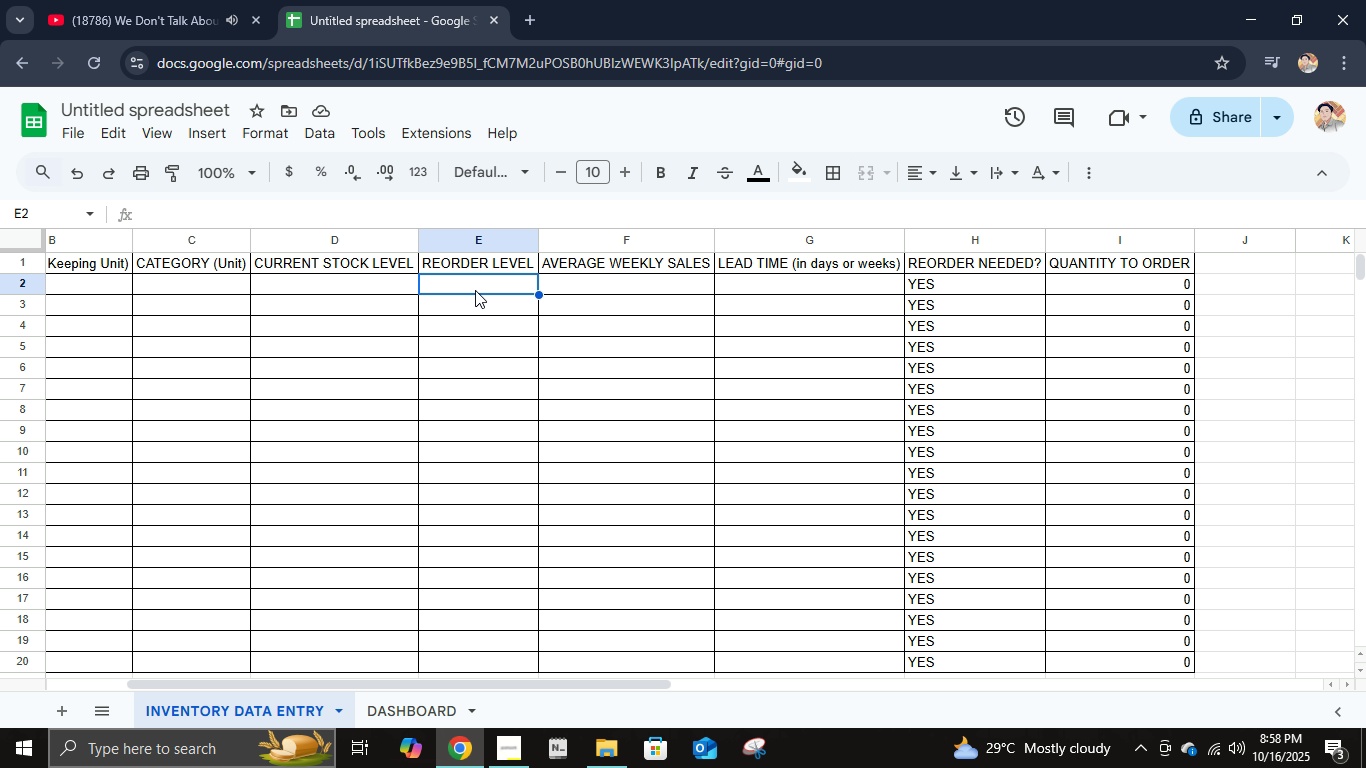 
key(Numpad5)
 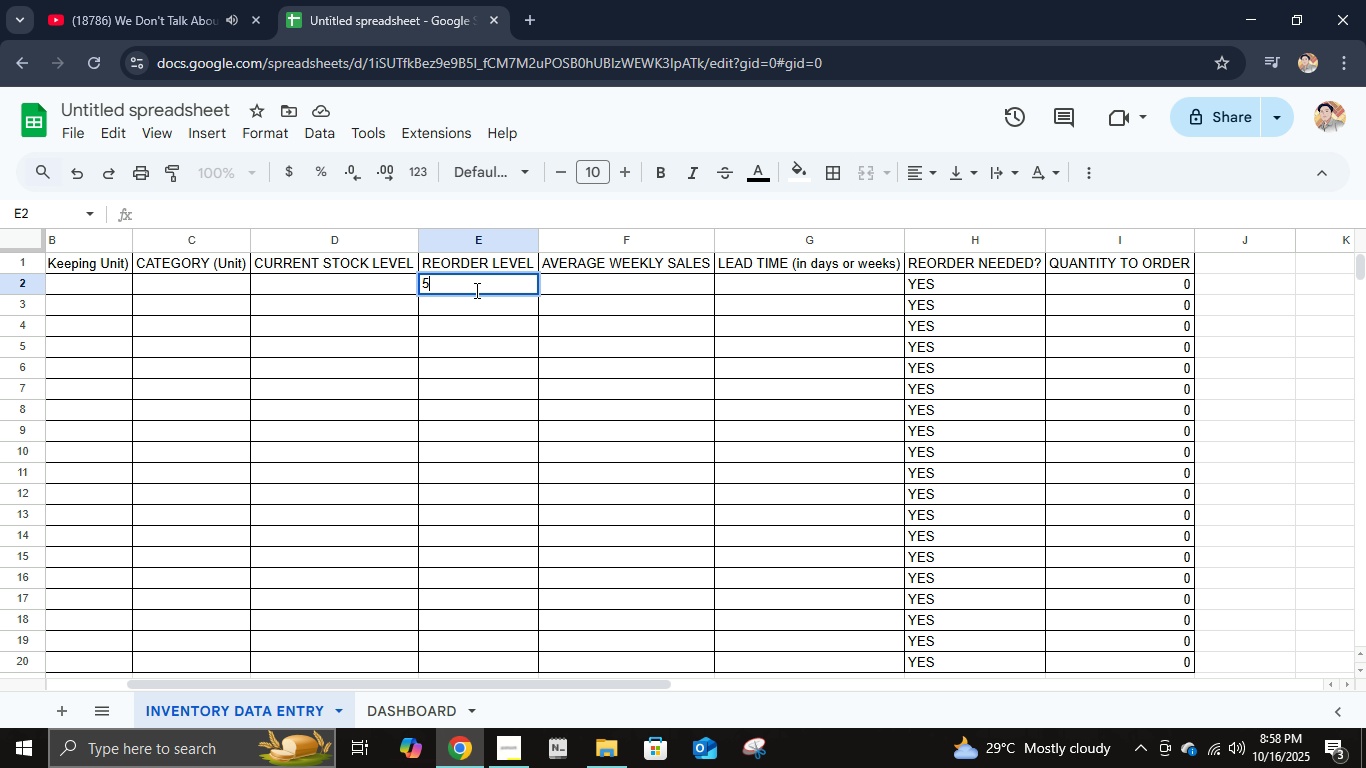 
key(Numpad0)
 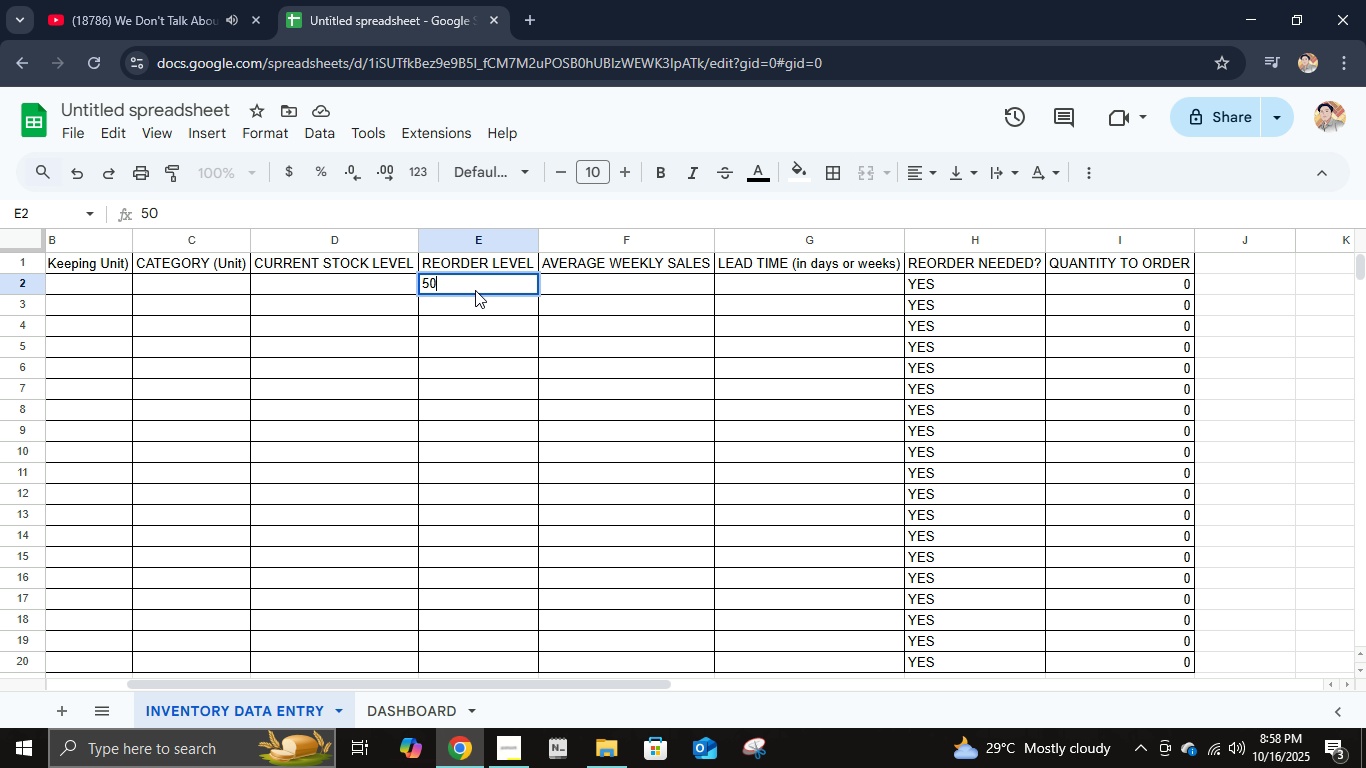 
key(ArrowLeft)
 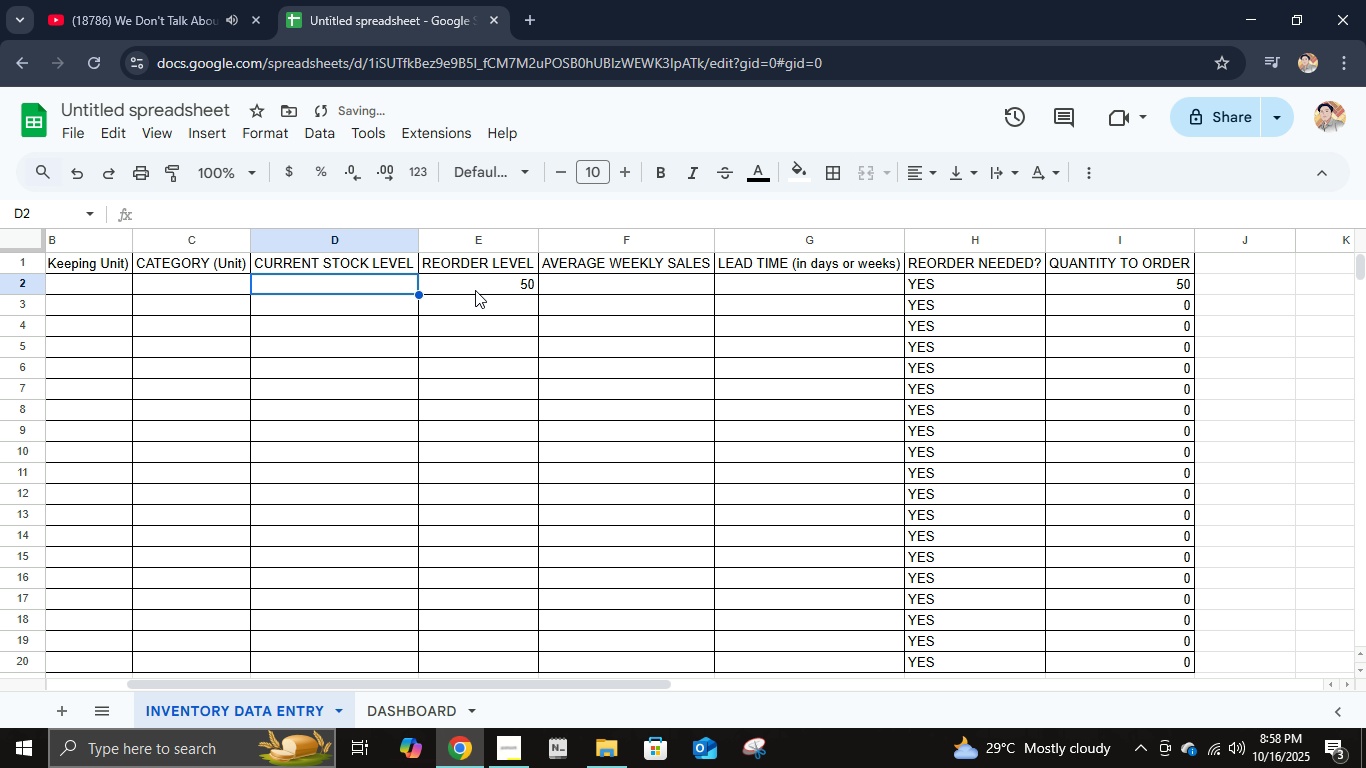 
key(Numpad4)
 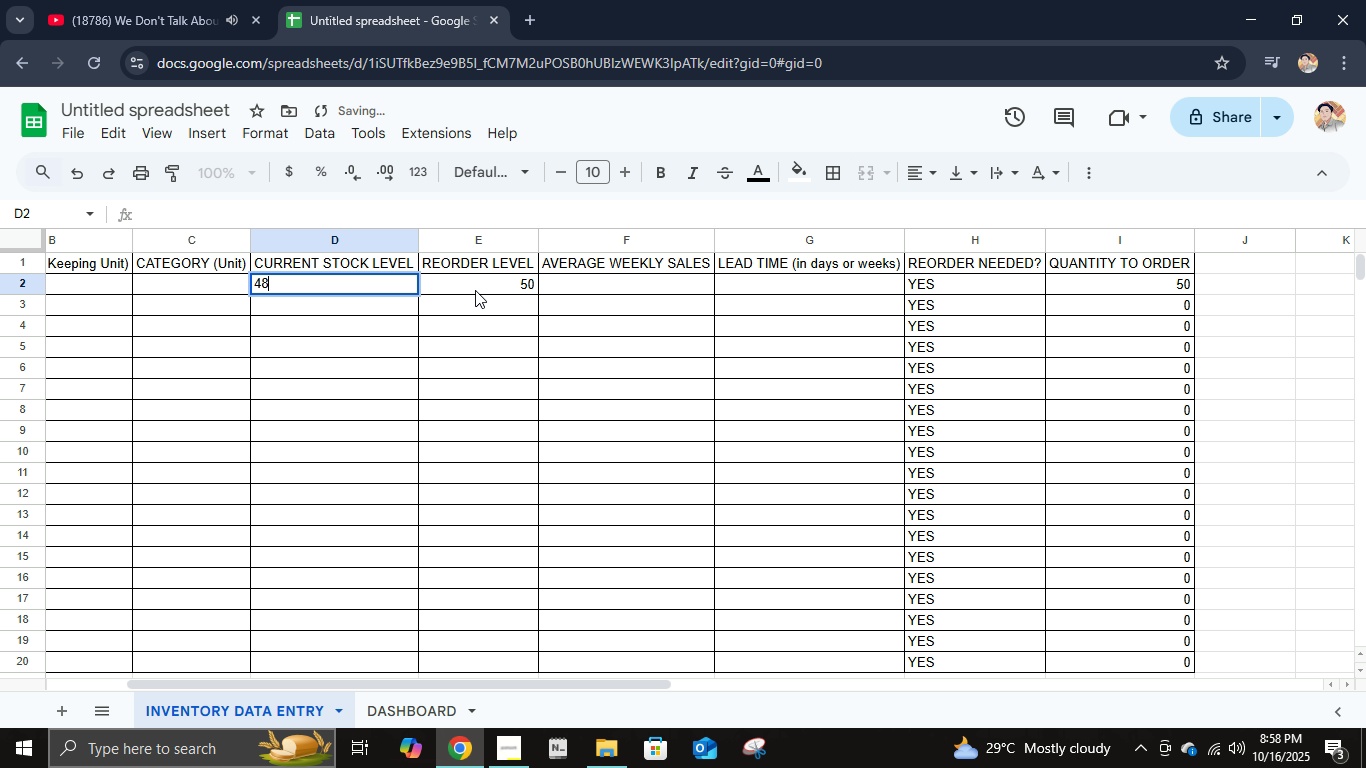 
key(Numpad8)
 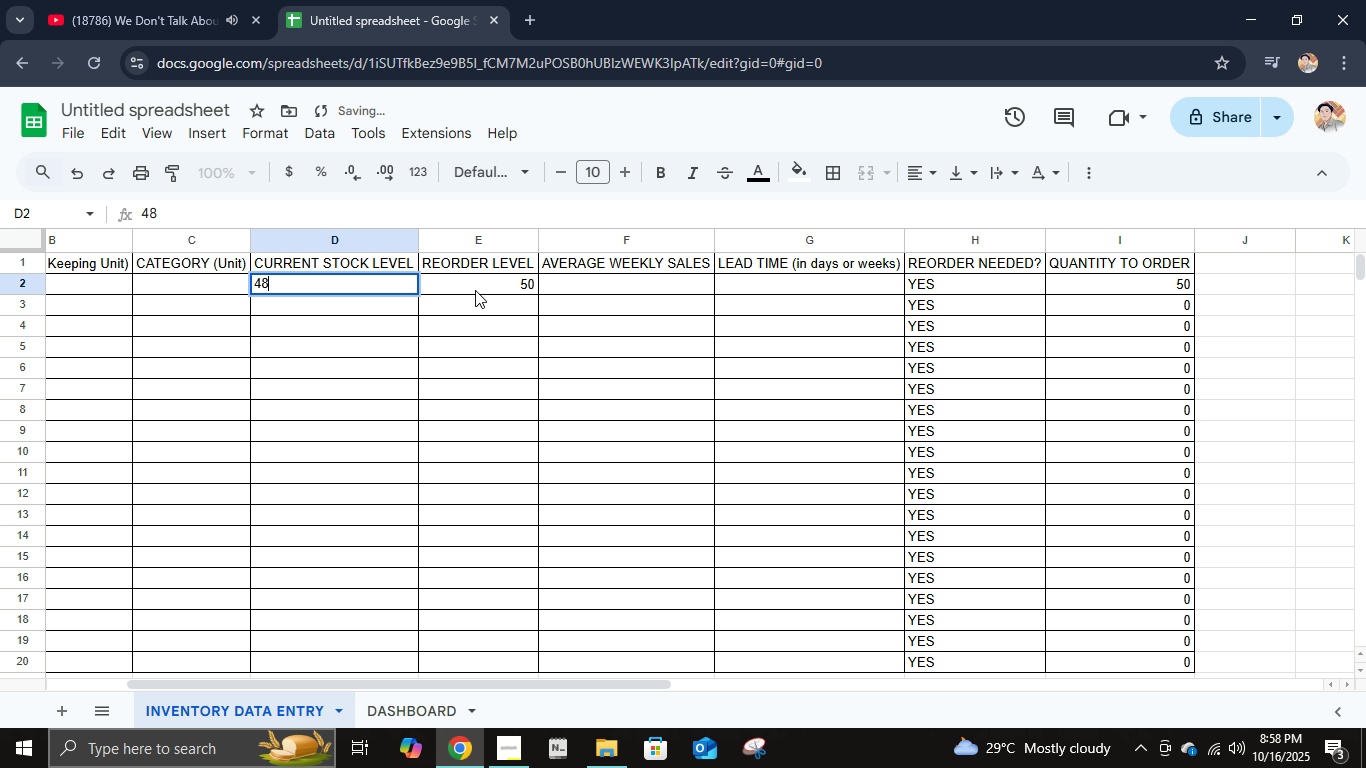 
key(ArrowLeft)
 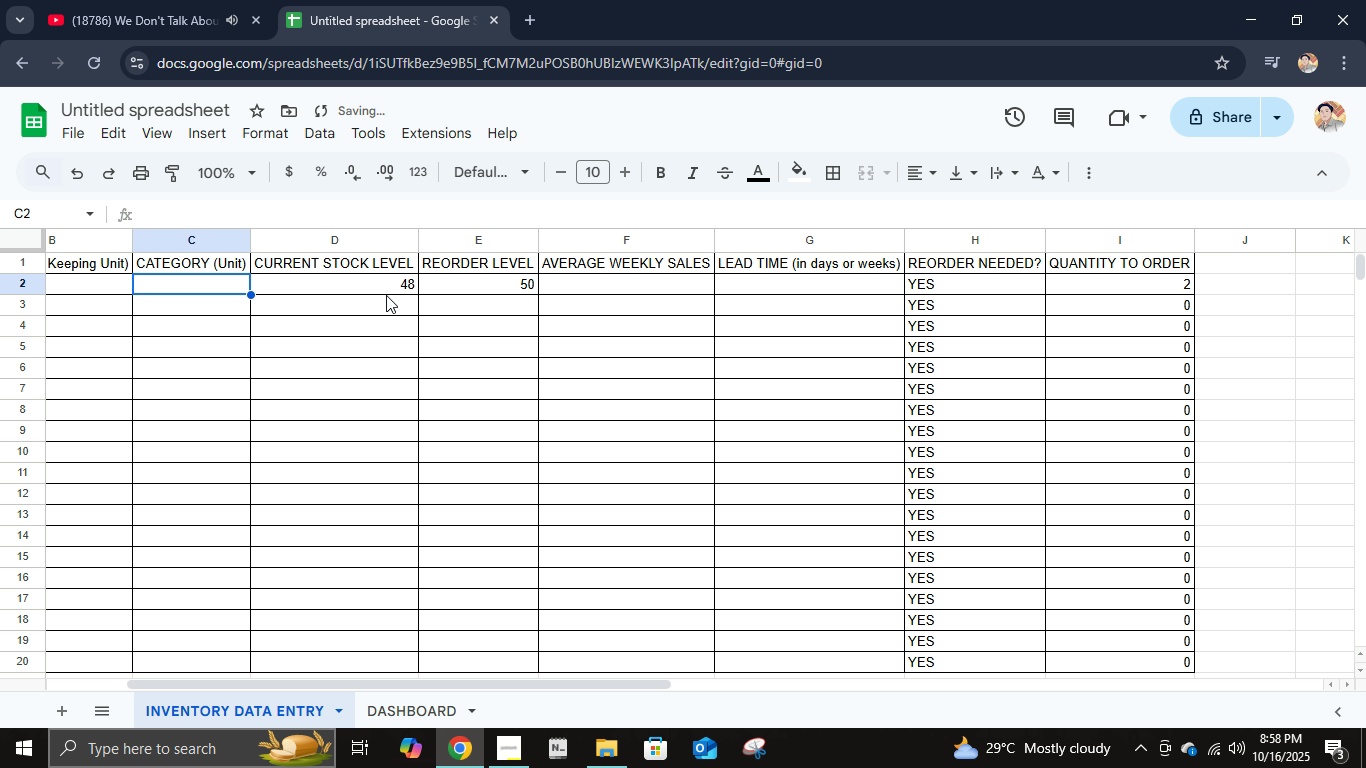 
left_click([444, 302])
 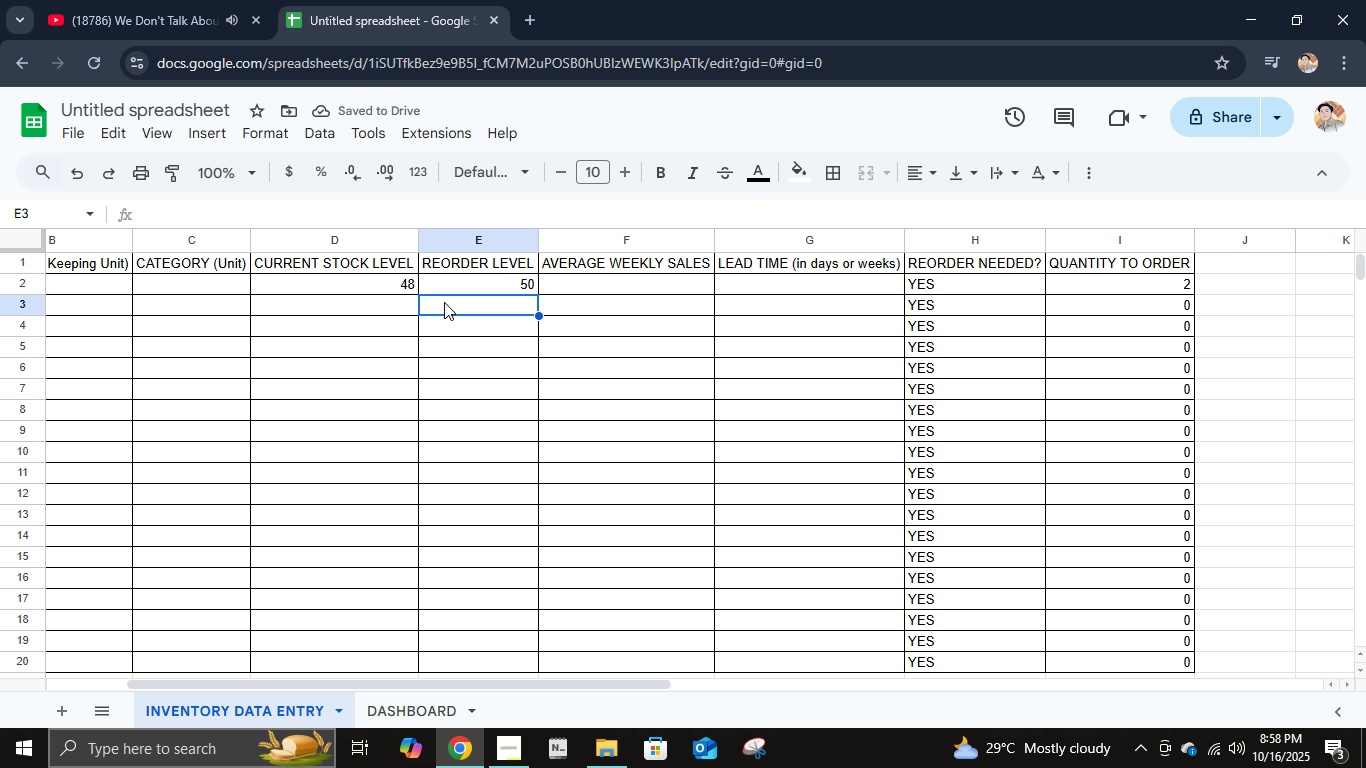 
key(Numpad1)
 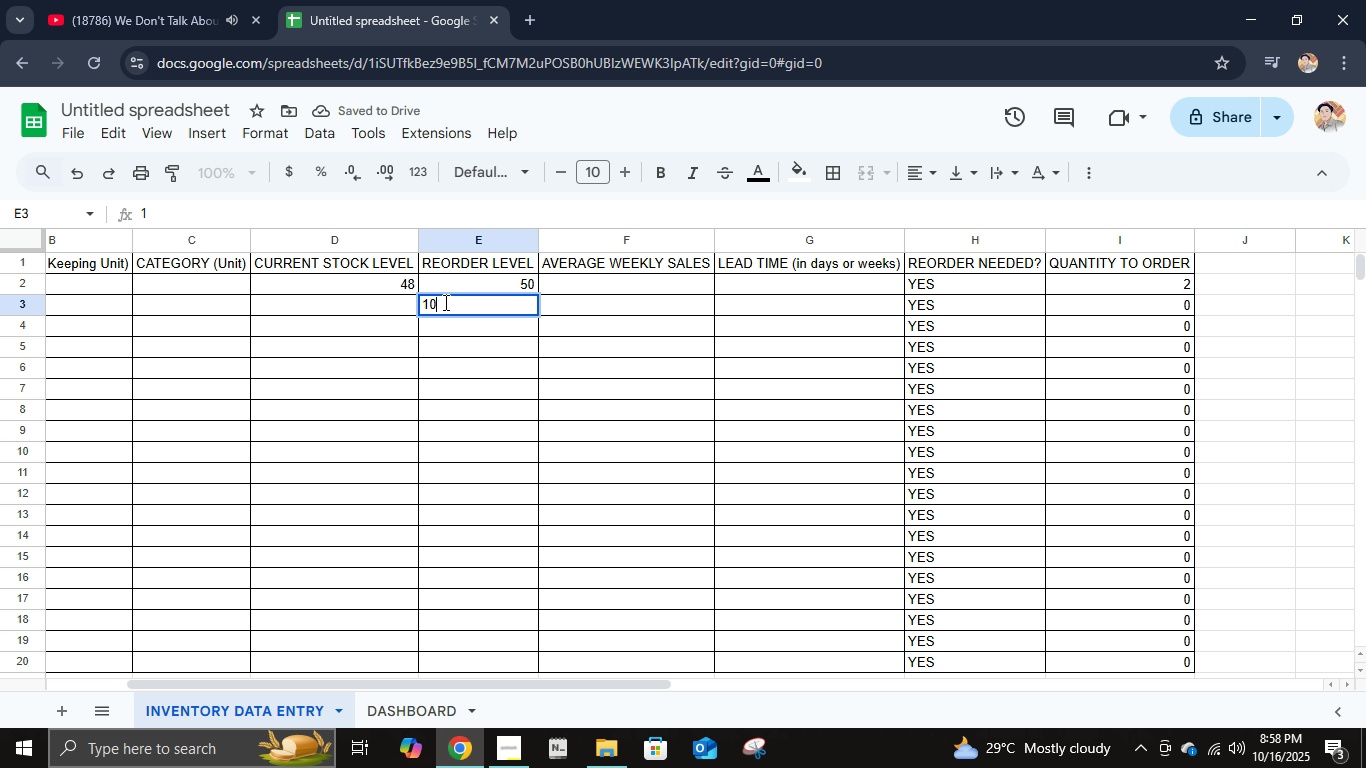 
key(Numpad0)
 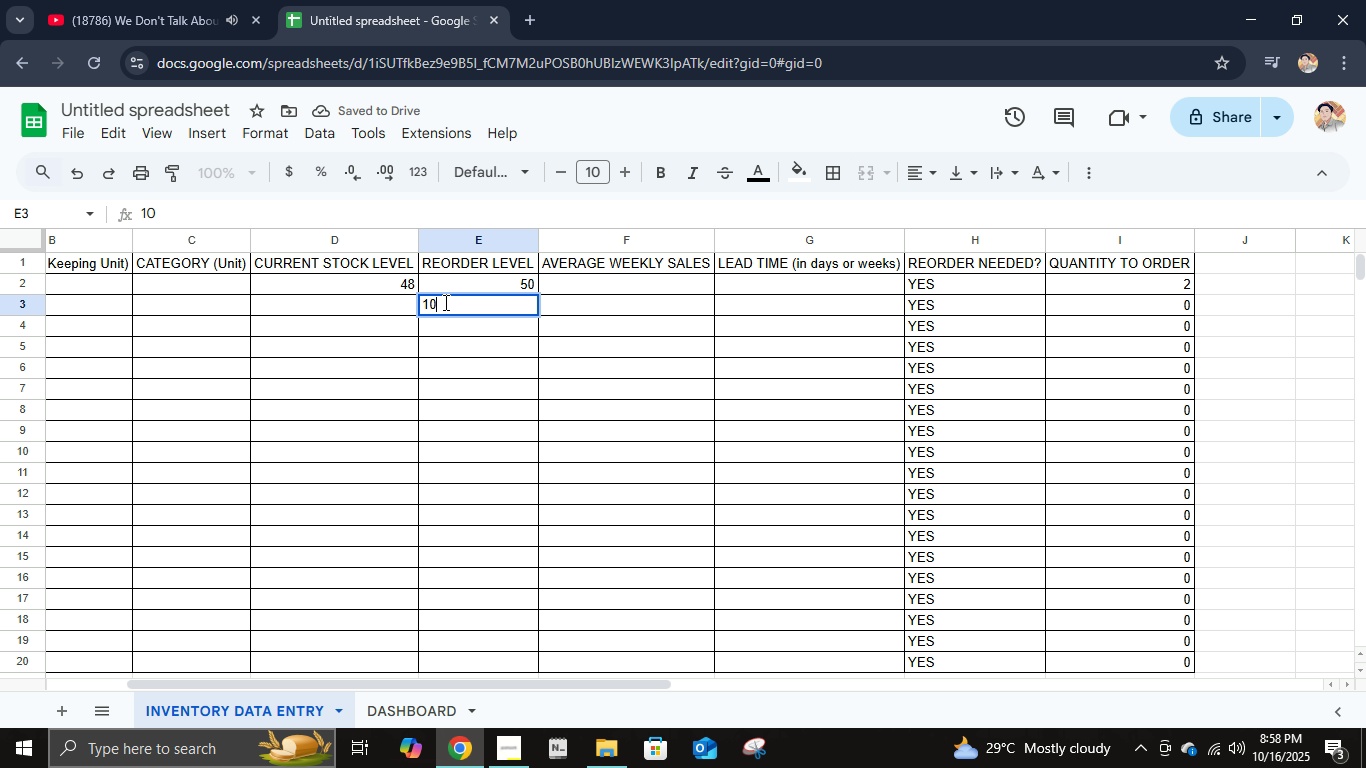 
key(Numpad0)
 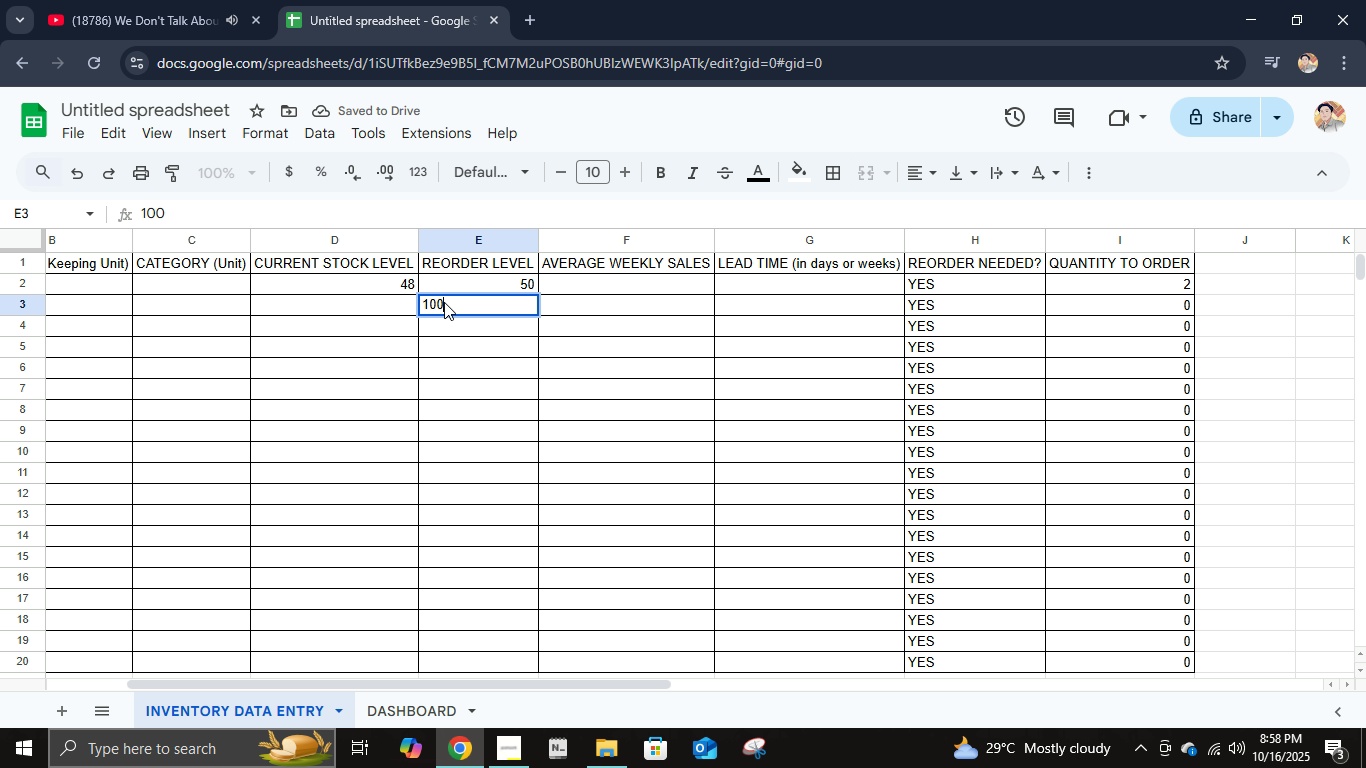 
key(ArrowLeft)
 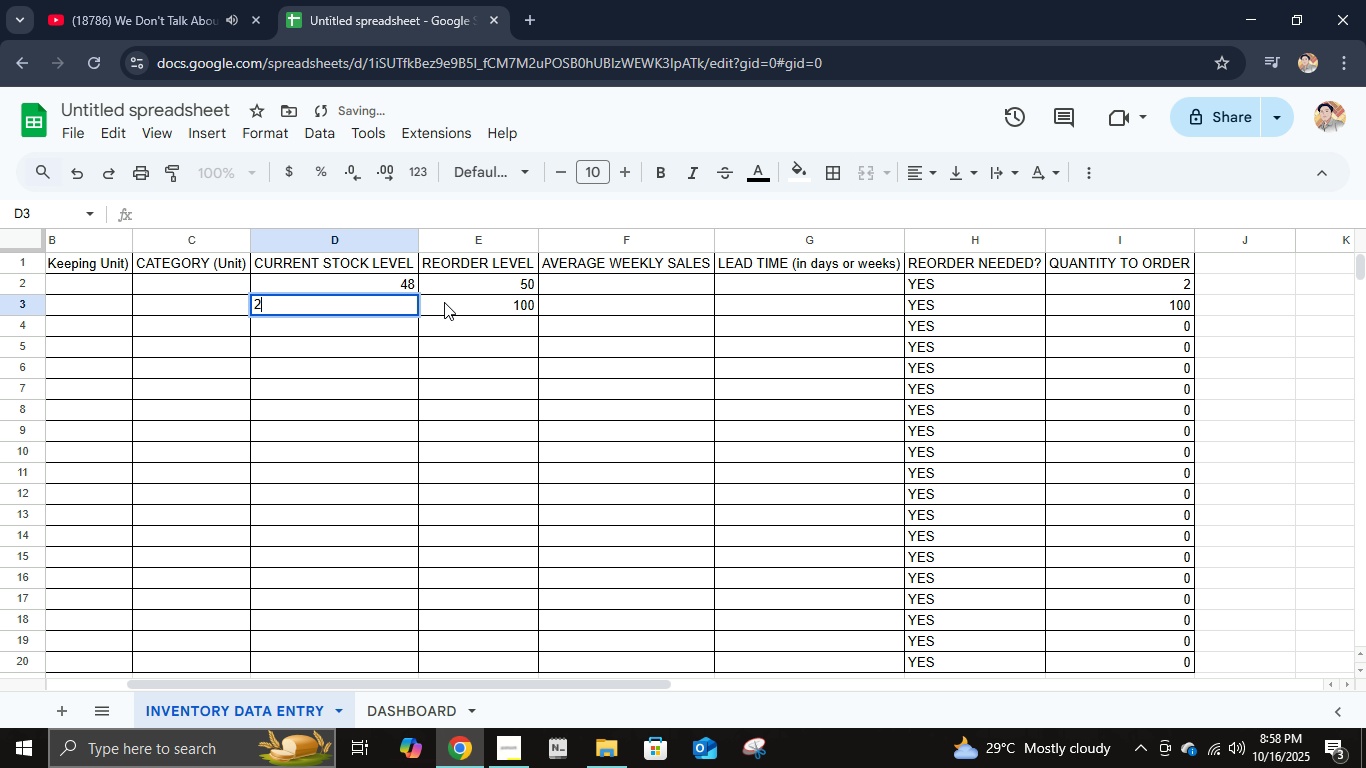 
key(Numpad2)
 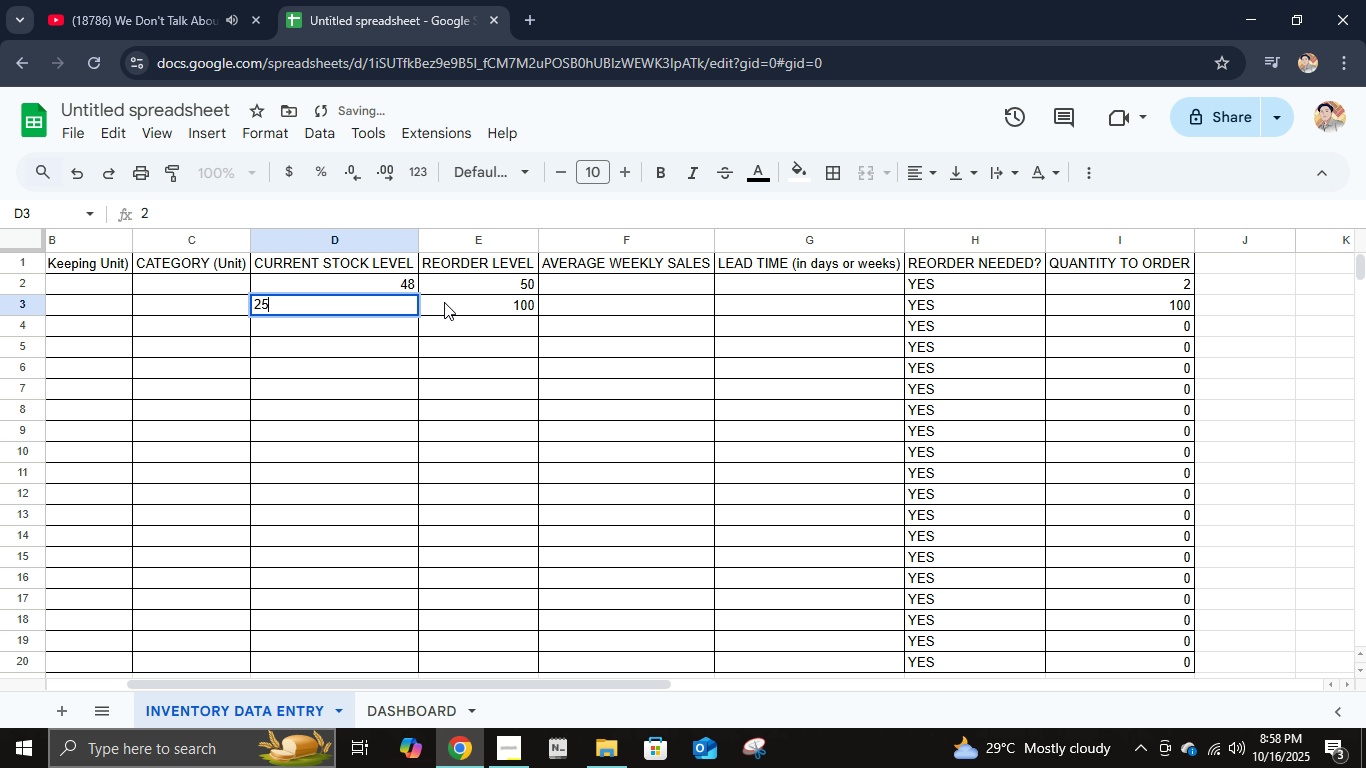 
key(Numpad5)
 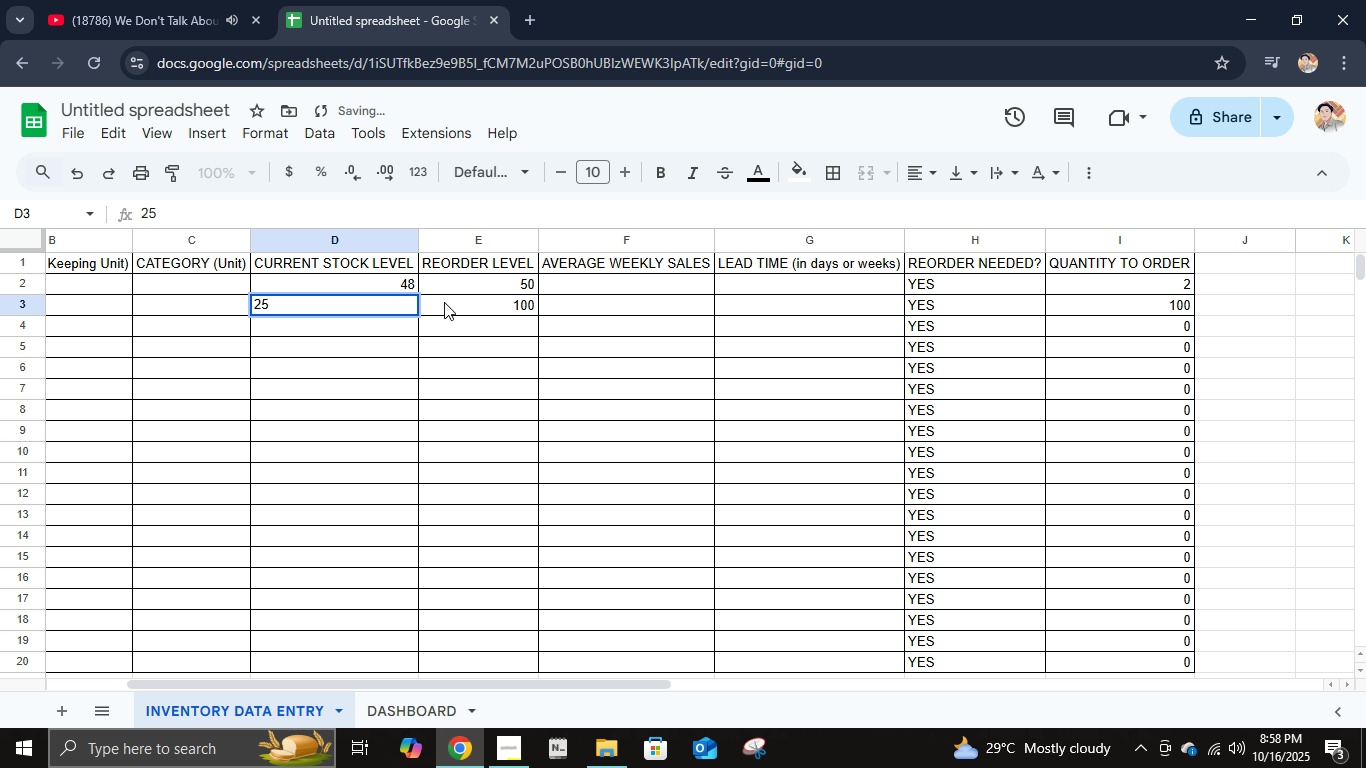 
key(ArrowRight)
 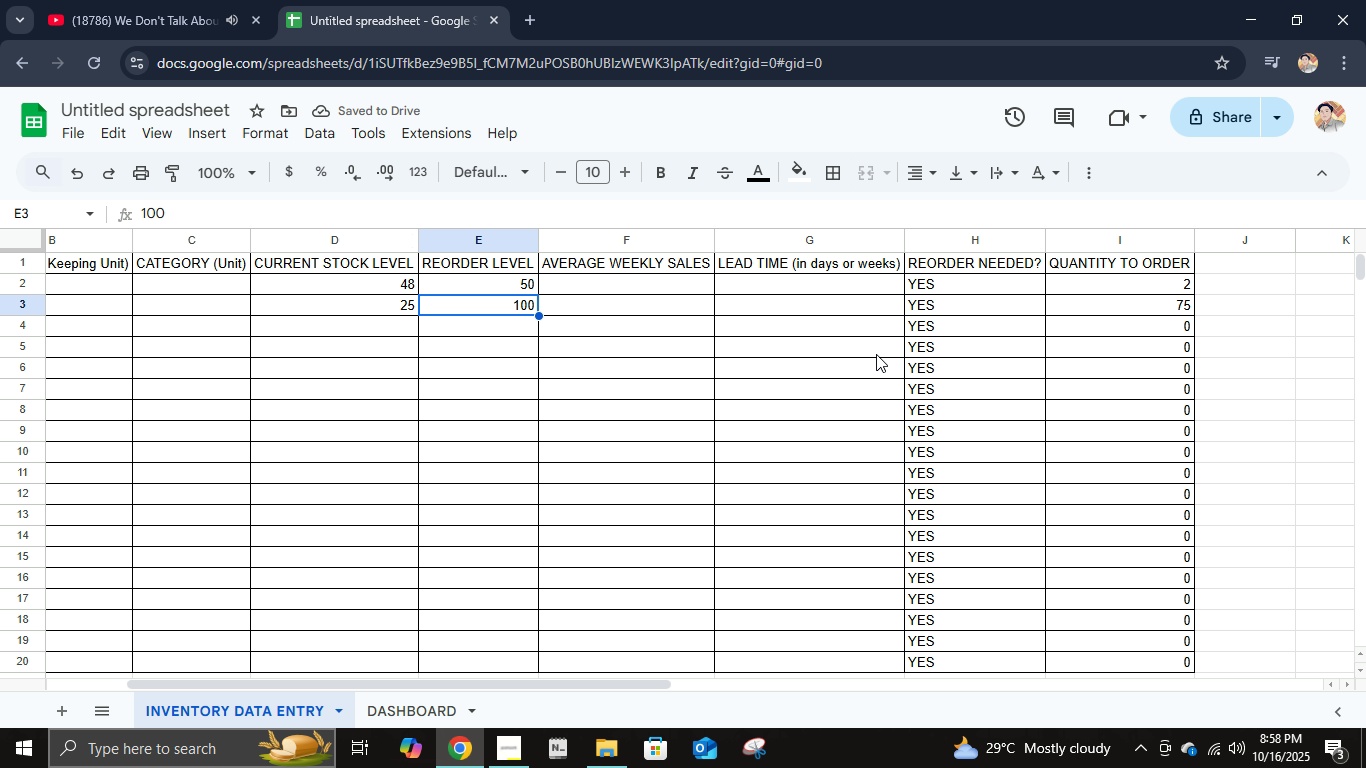 
wait(8.19)
 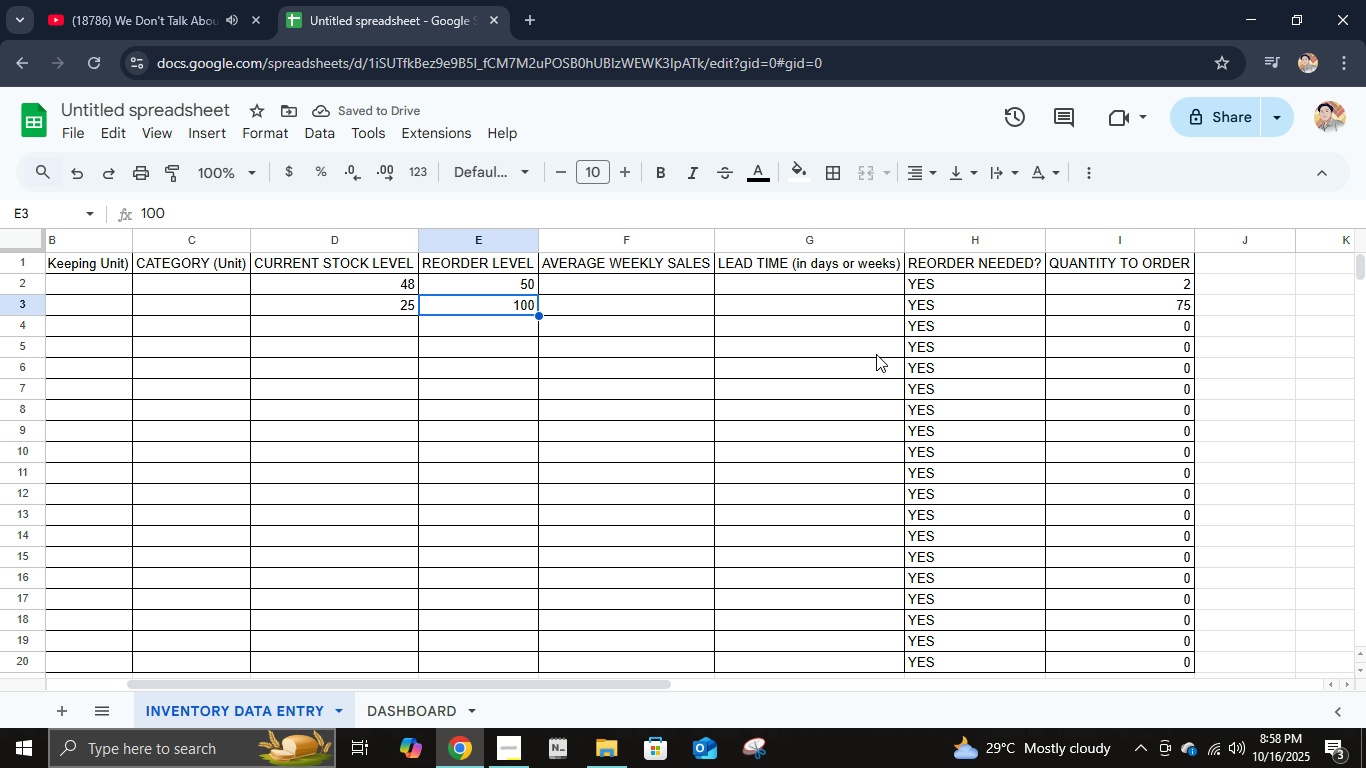 
left_click_drag(start_coordinate=[161, 682], to_coordinate=[60, 676])
 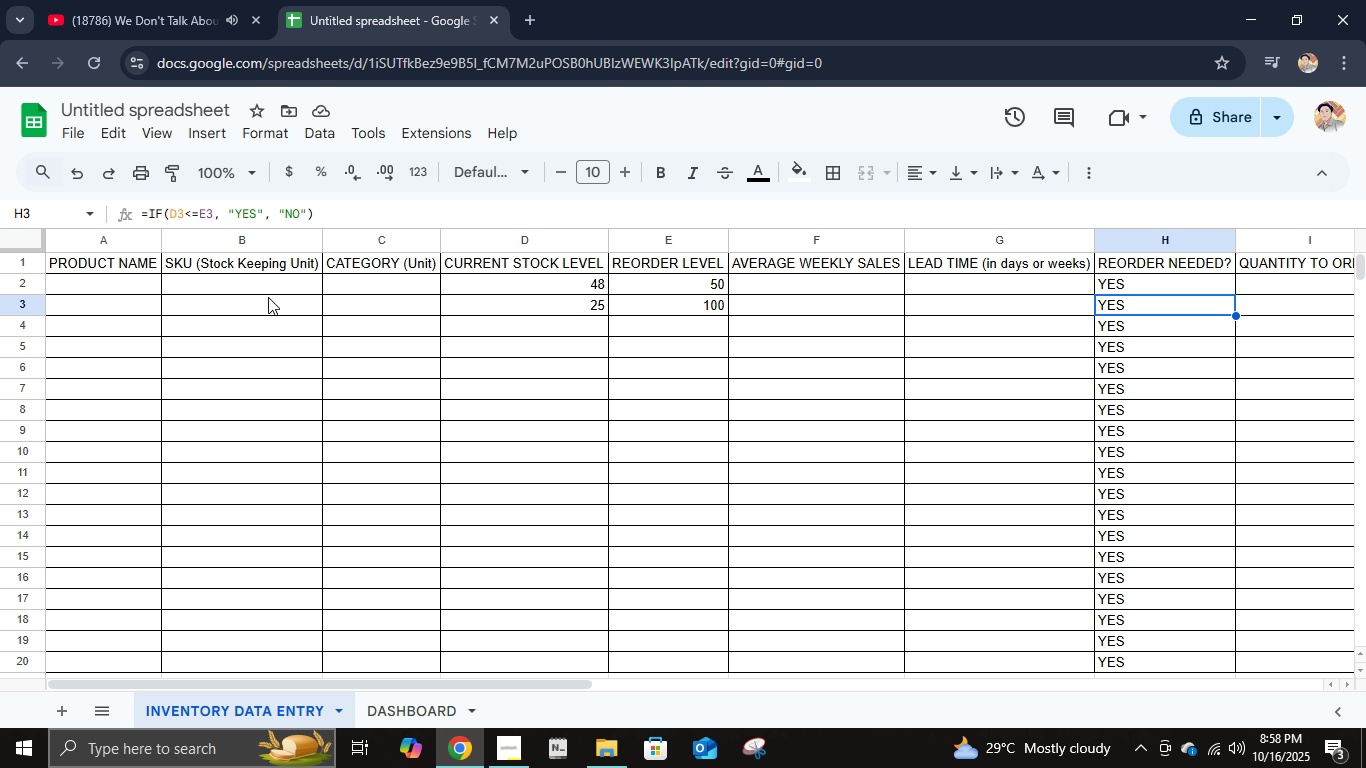 
left_click([263, 285])
 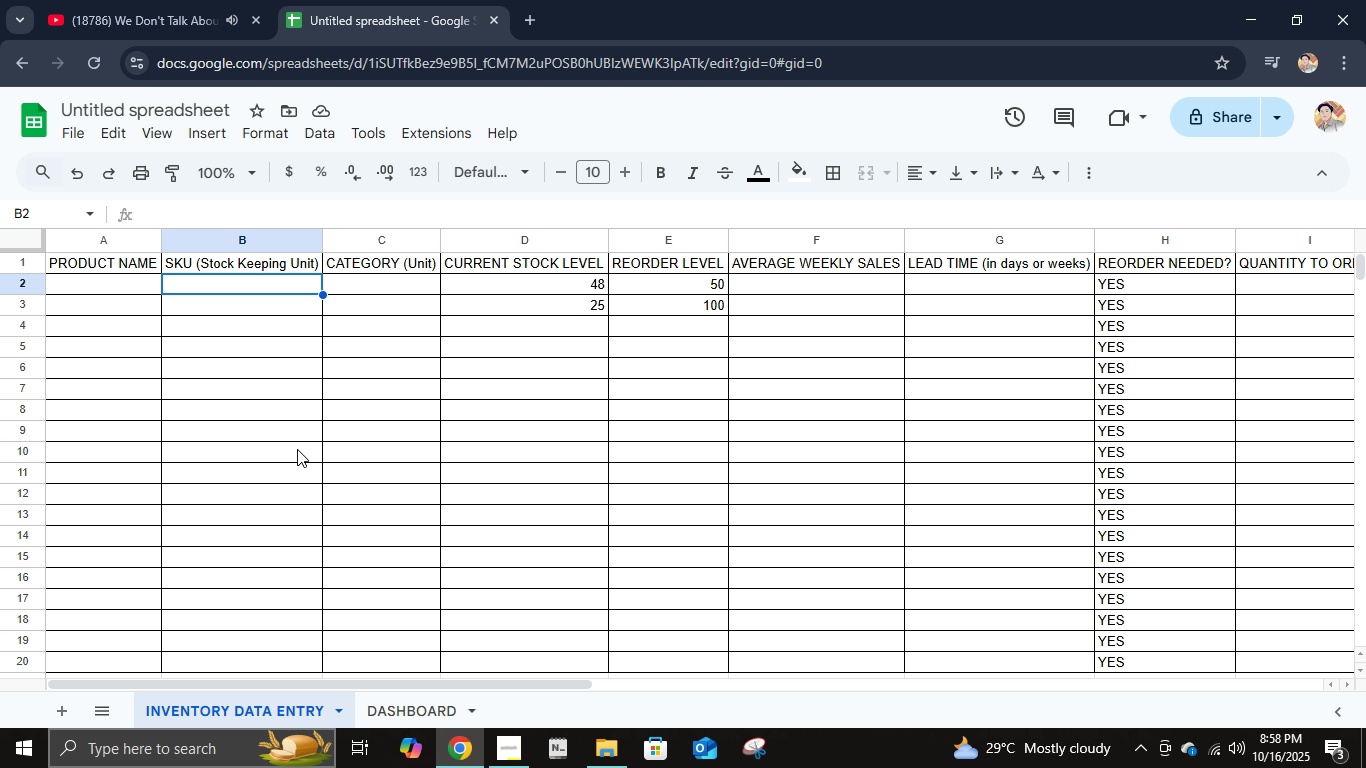 
wait(5.73)
 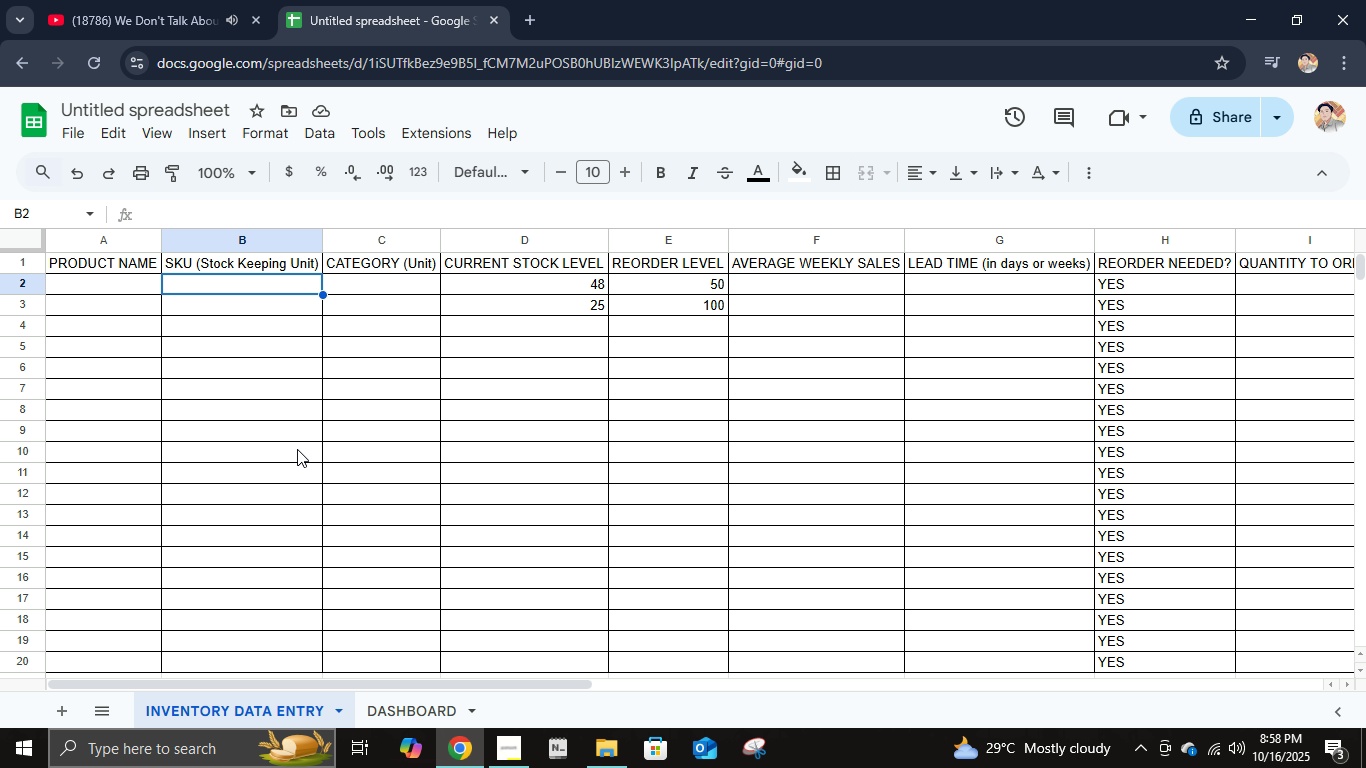 
key(Numpad8)
 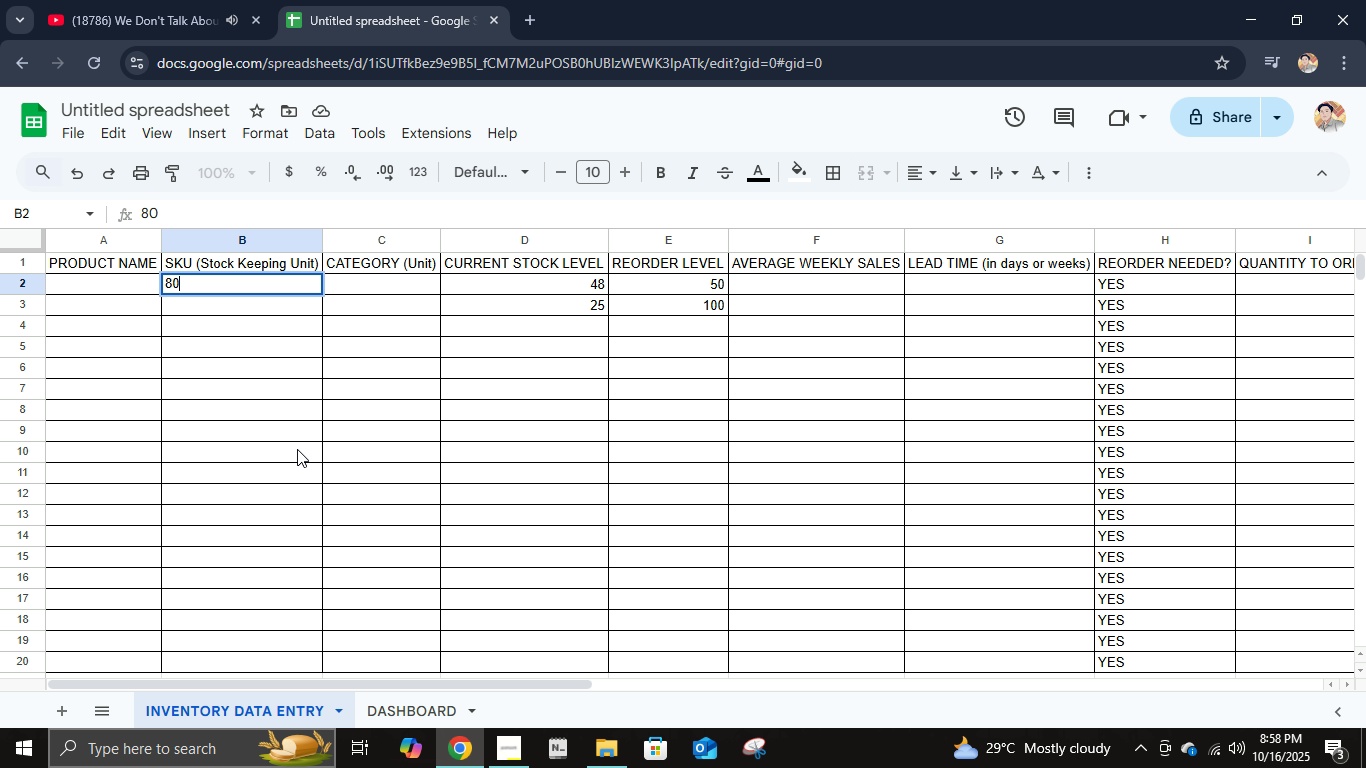 
key(Numpad0)
 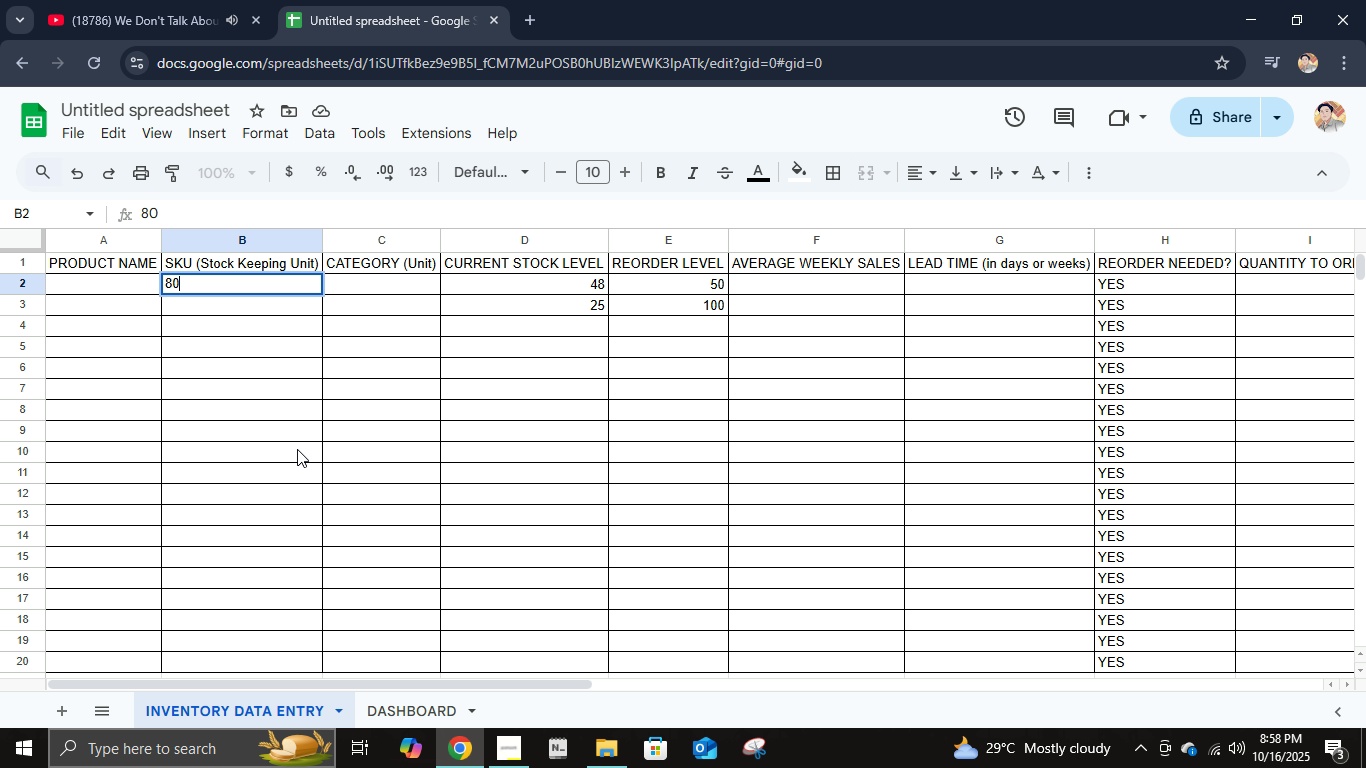 
key(NumpadEnter)
 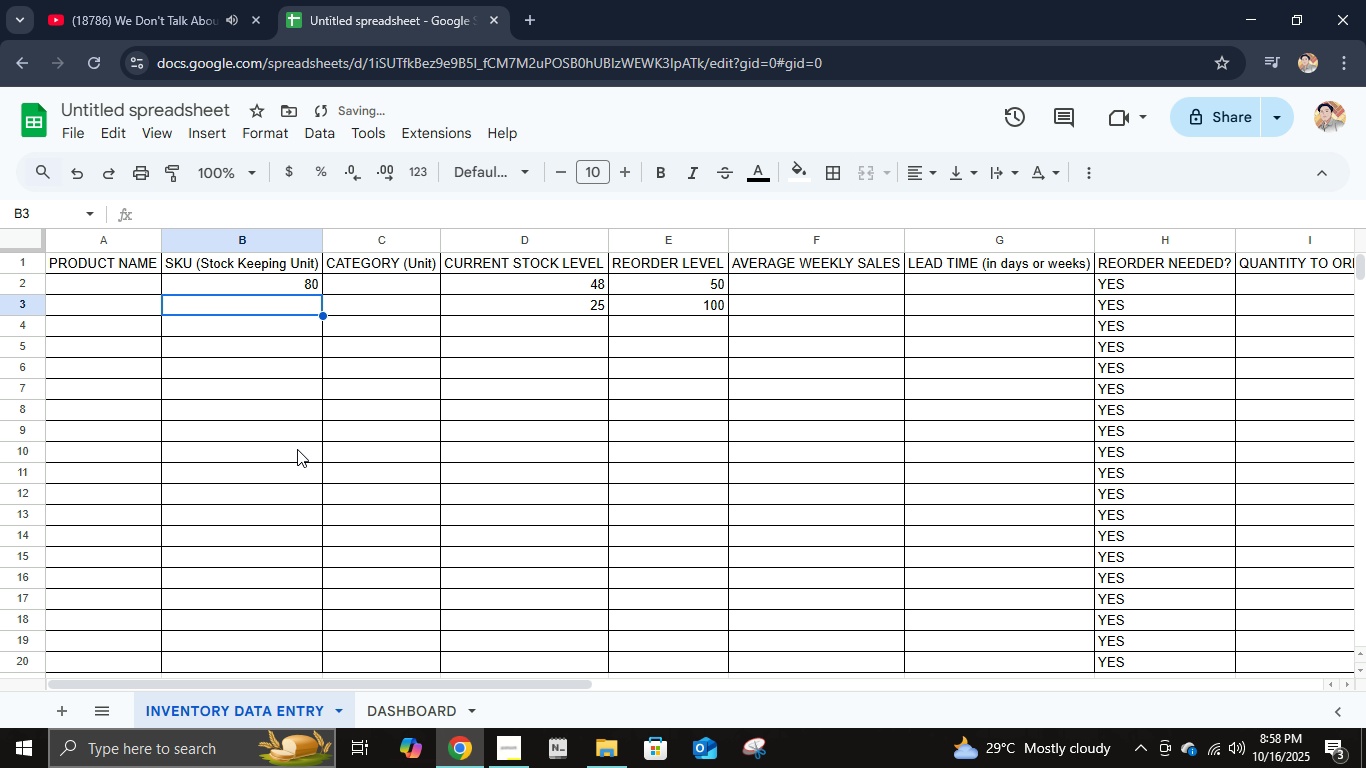 
key(Numpad8)
 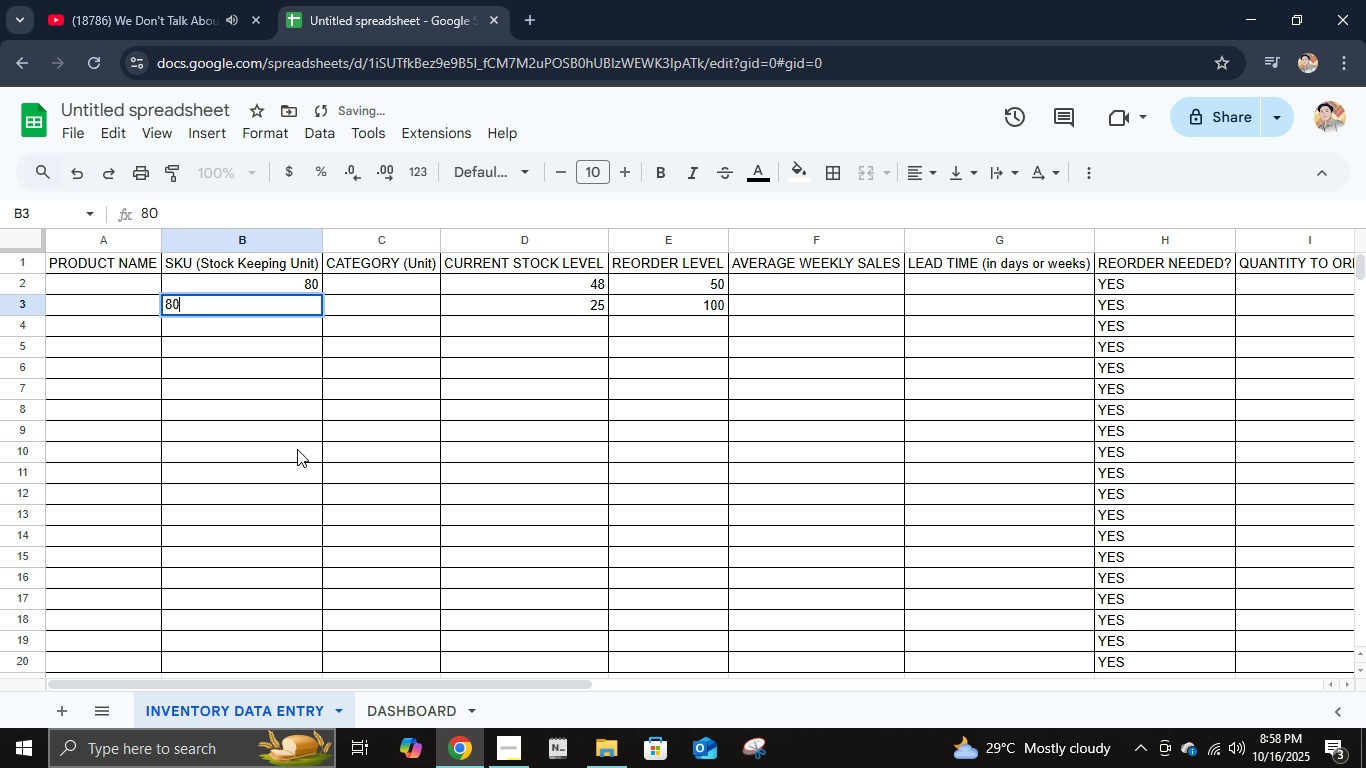 
key(Numpad0)
 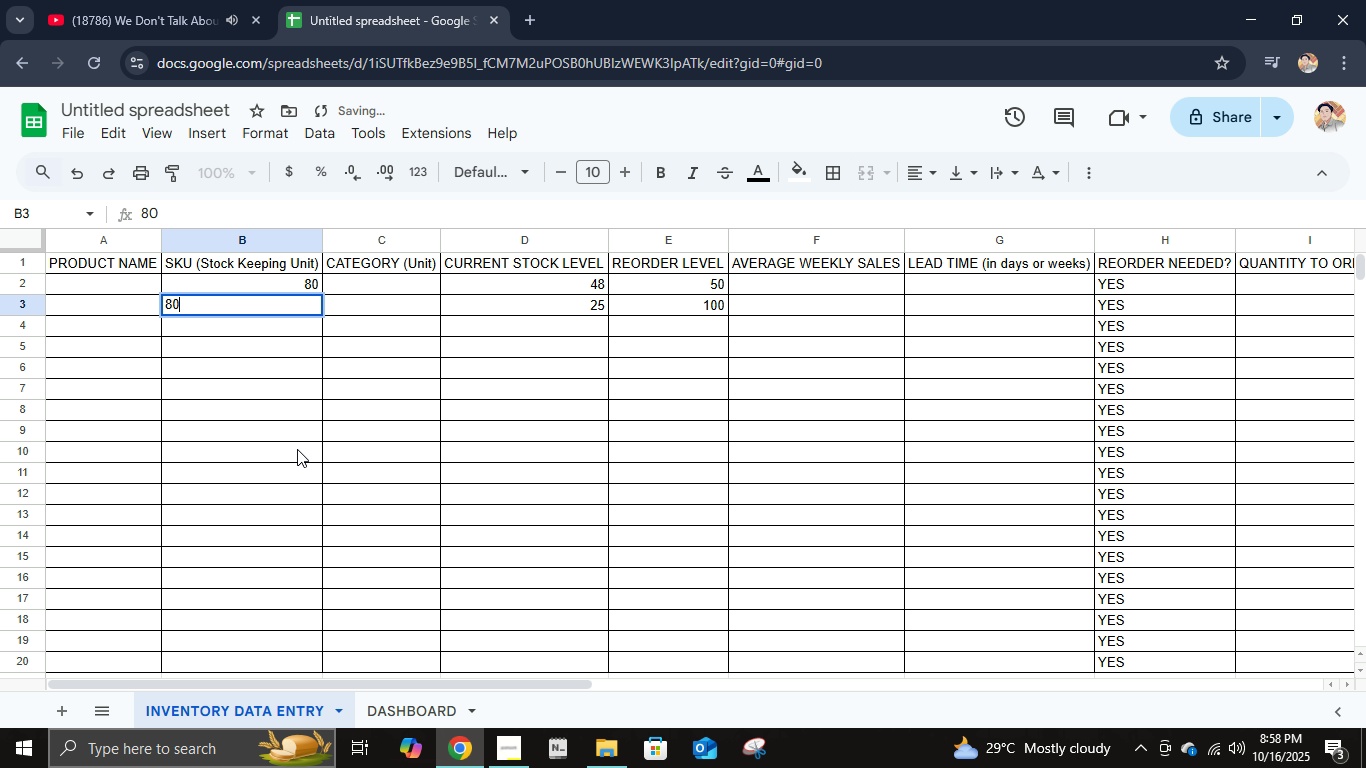 
key(NumpadEnter)
 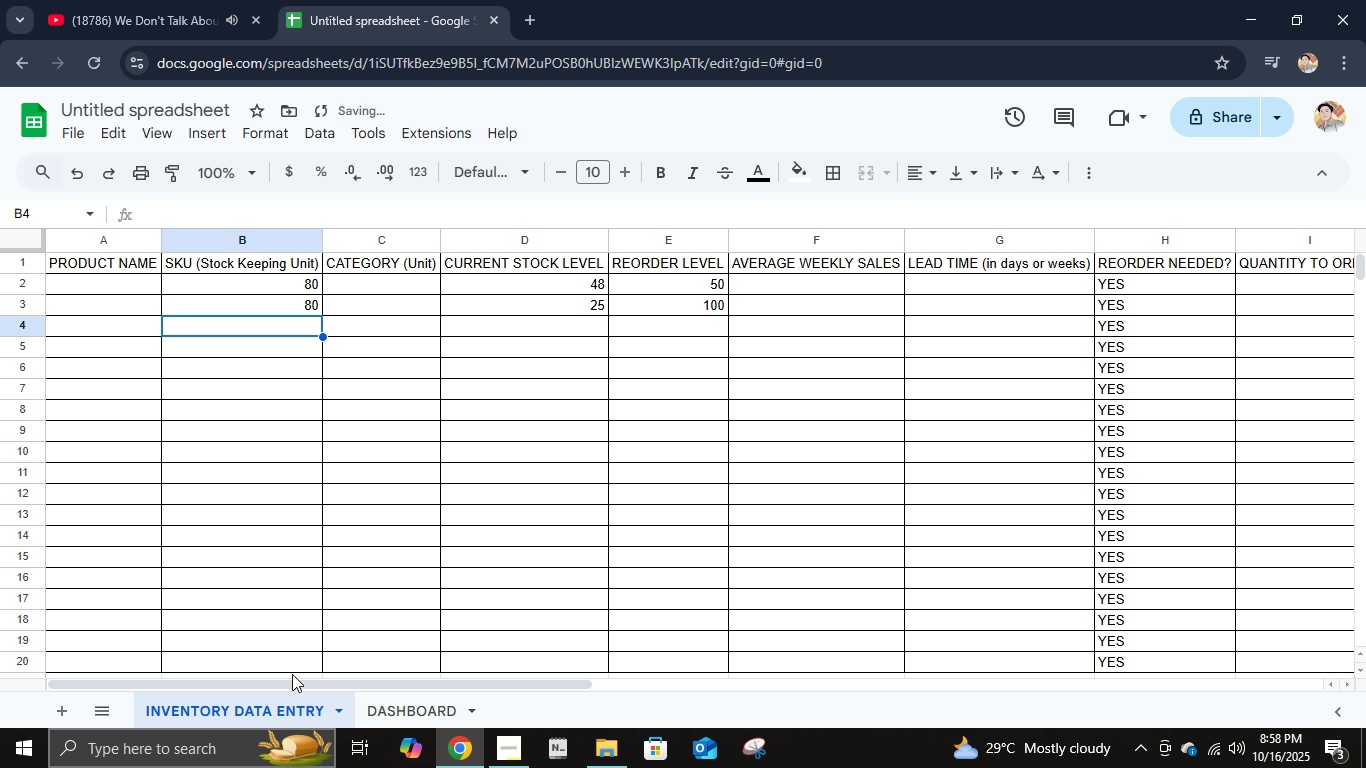 
left_click_drag(start_coordinate=[306, 689], to_coordinate=[329, 697])
 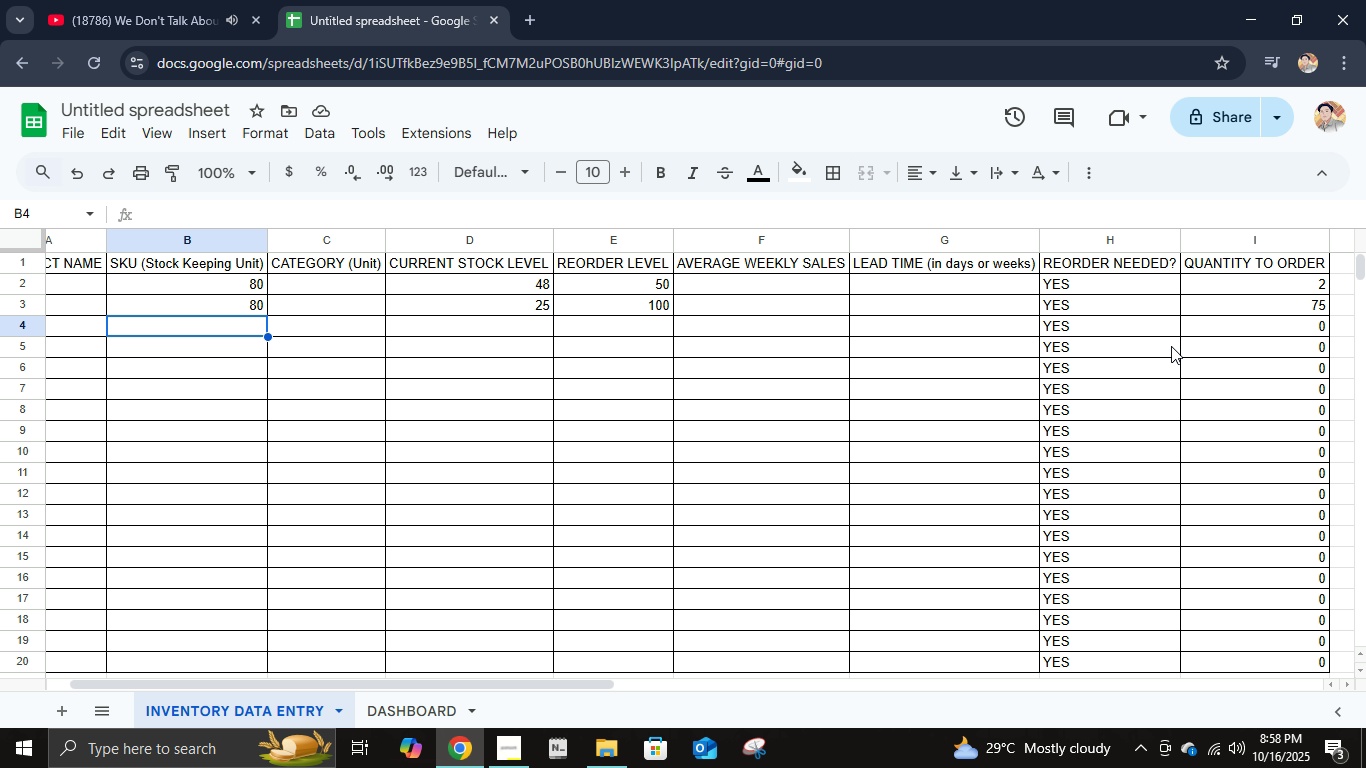 
left_click([1216, 290])
 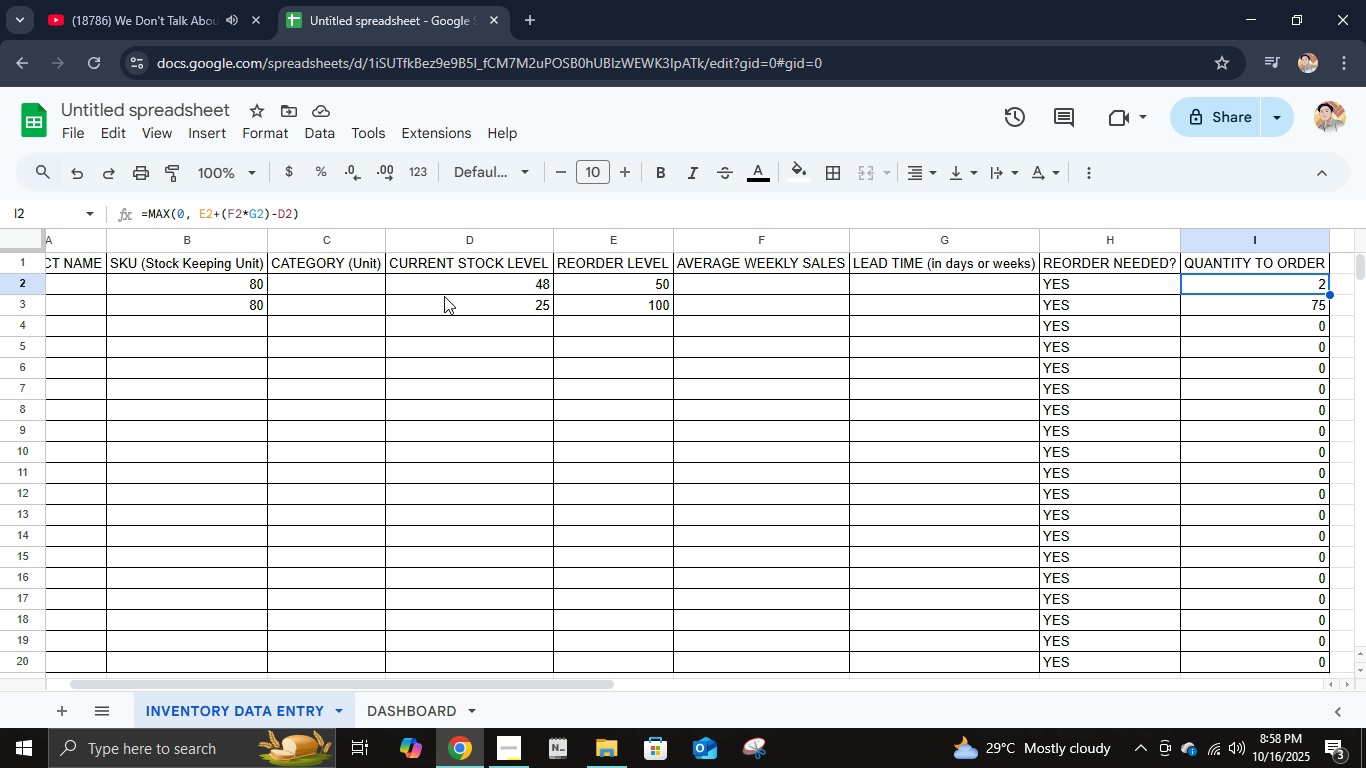 
wait(6.83)
 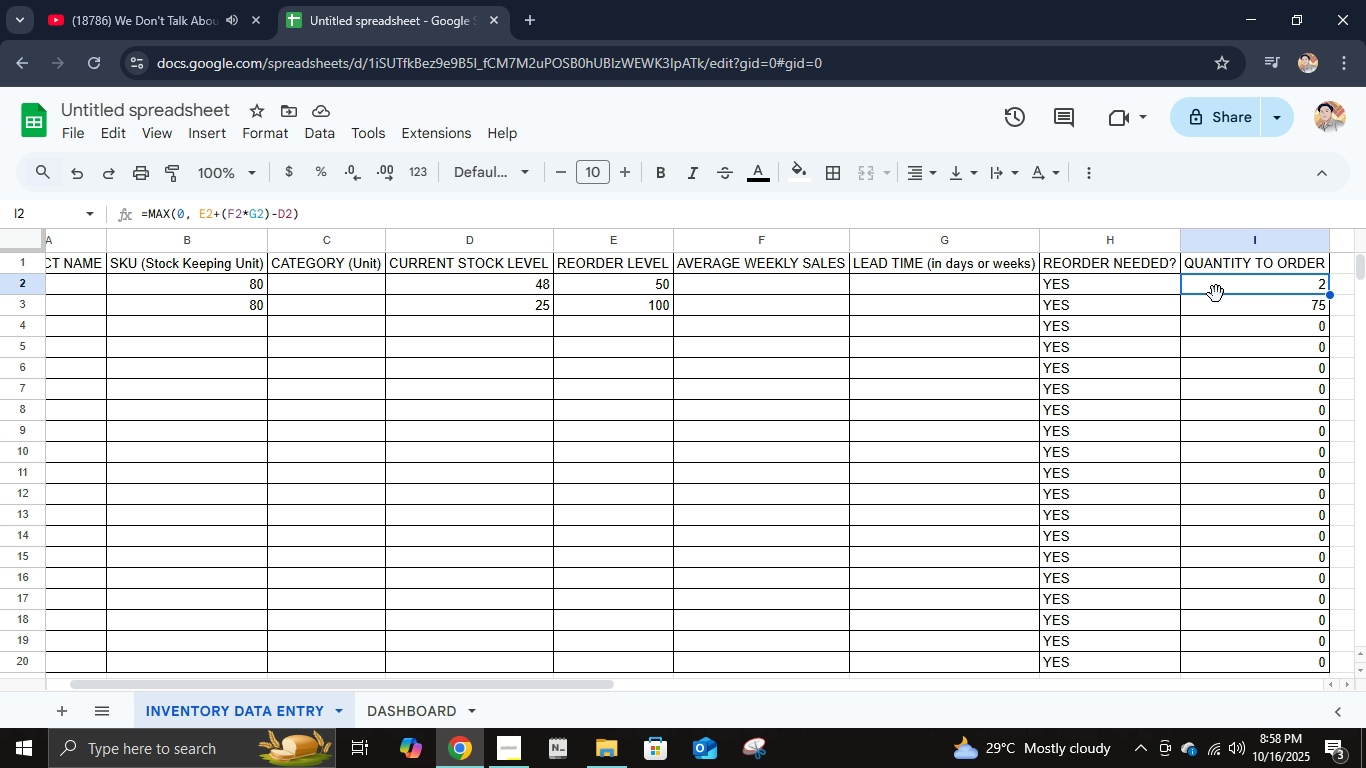 
left_click([516, 293])
 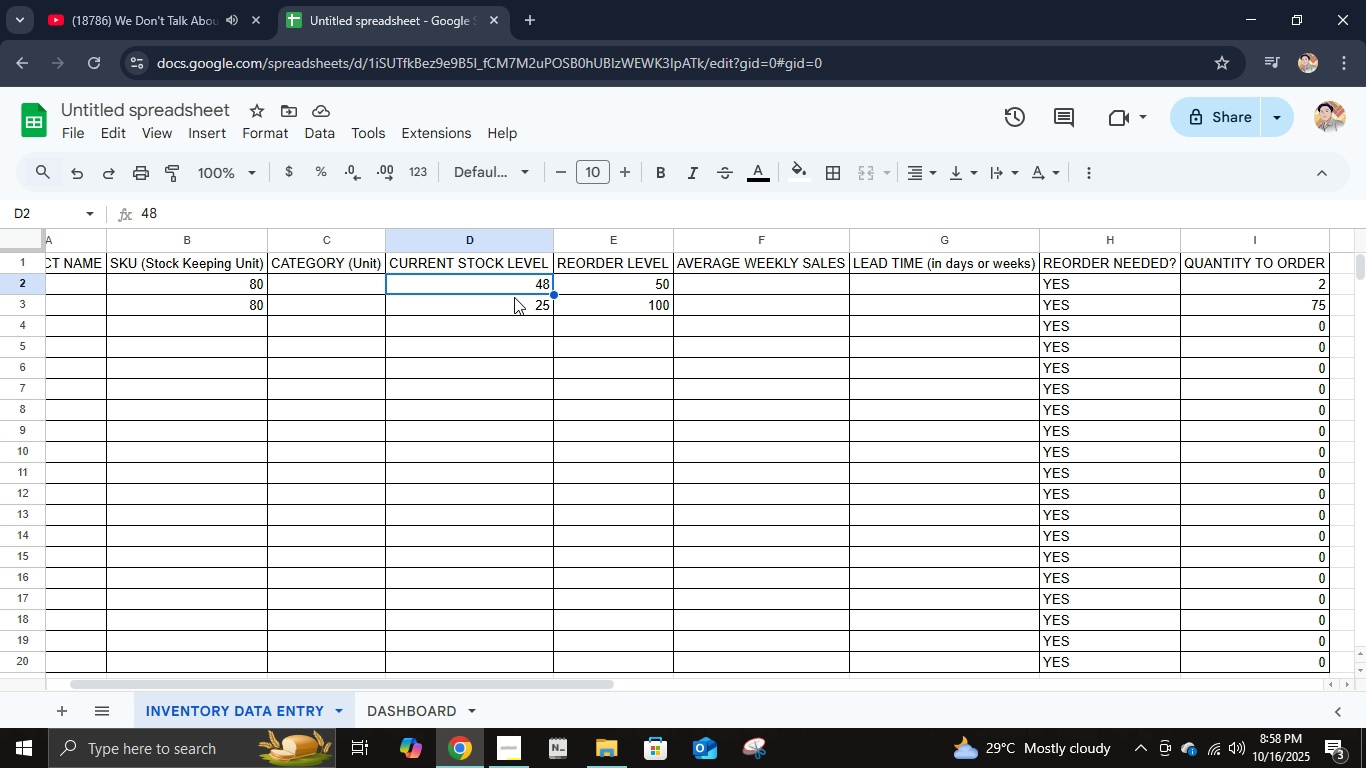 
key(Numpad0)
 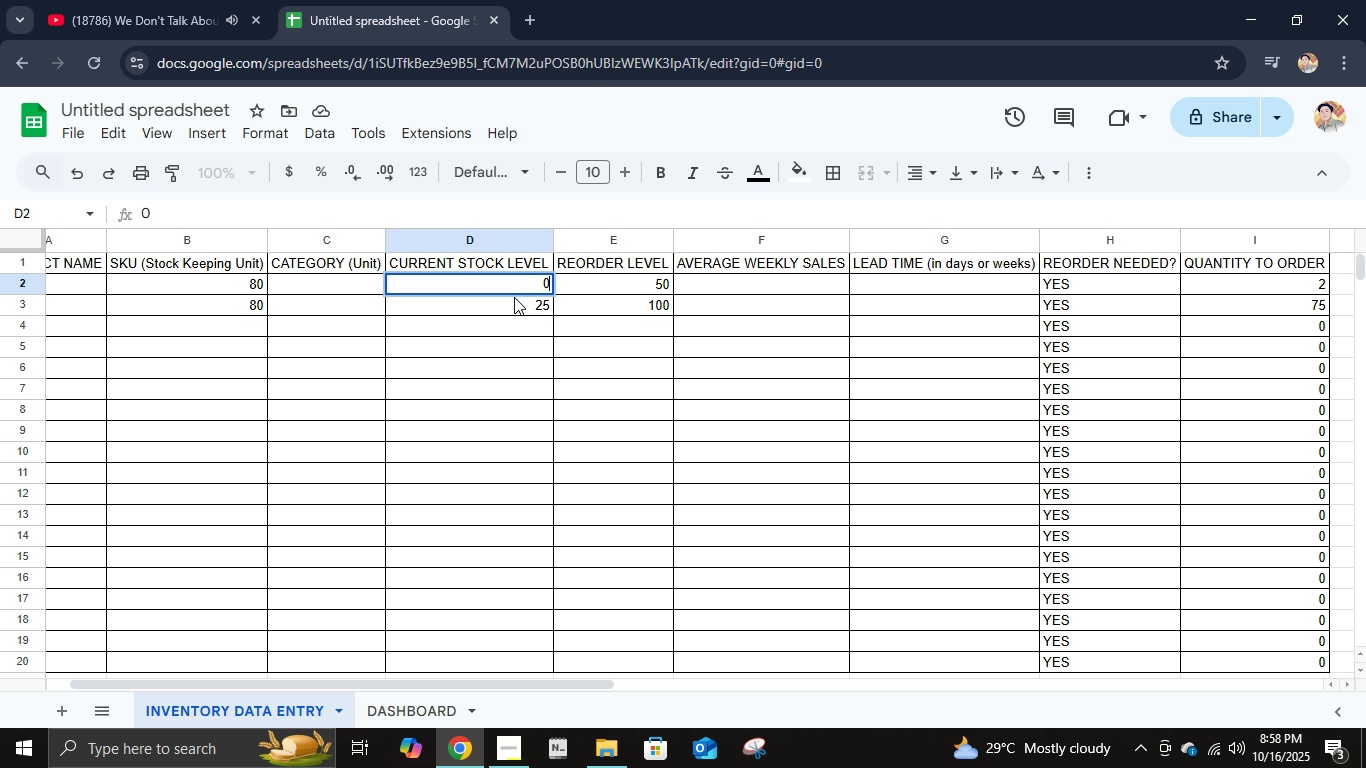 
key(NumpadEnter)
 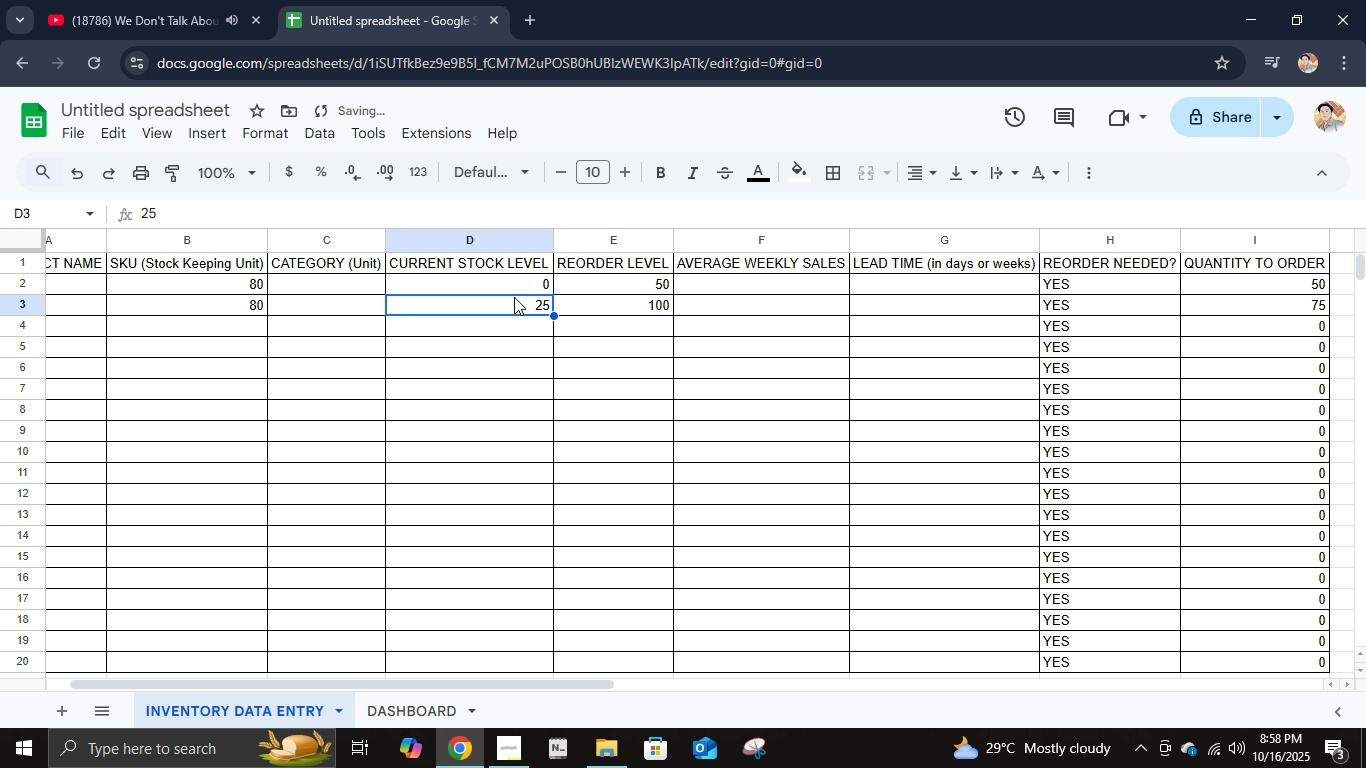 
key(ArrowUp)
 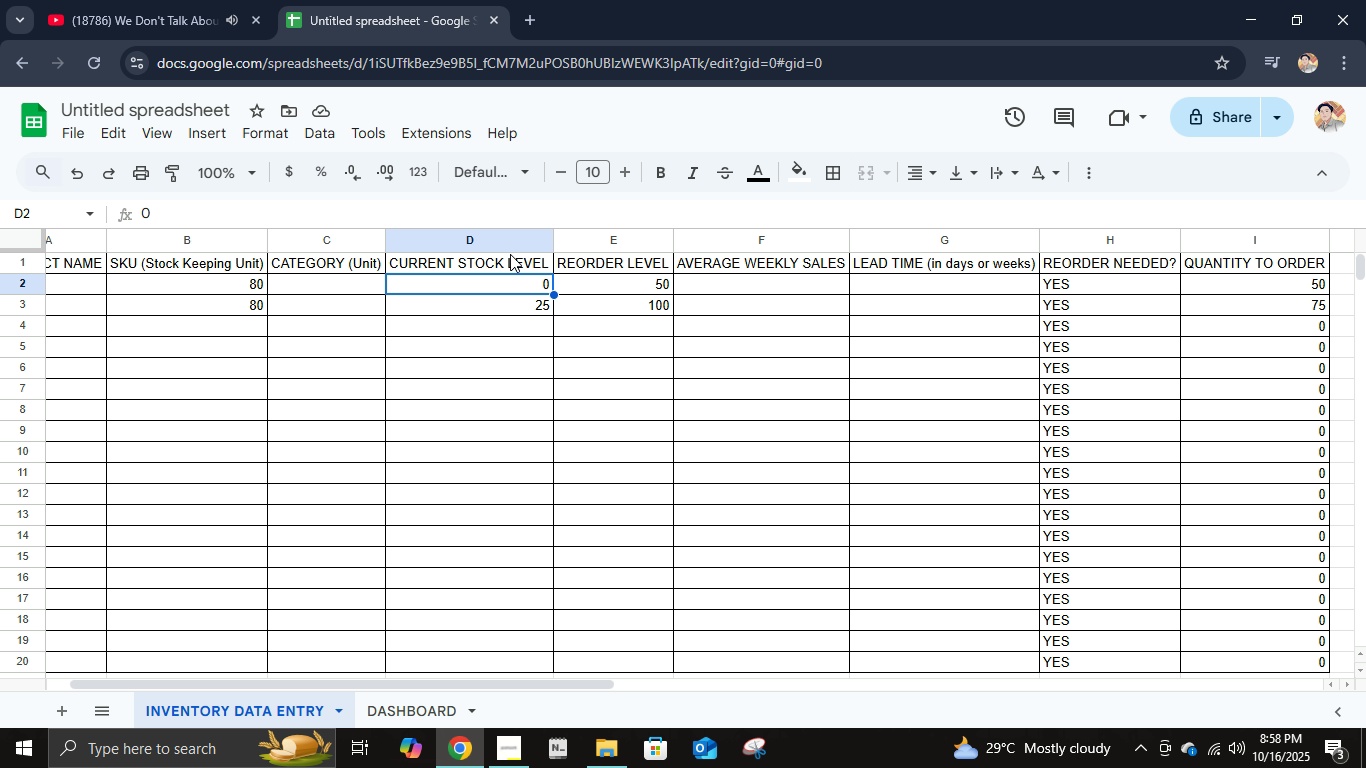 
wait(5.75)
 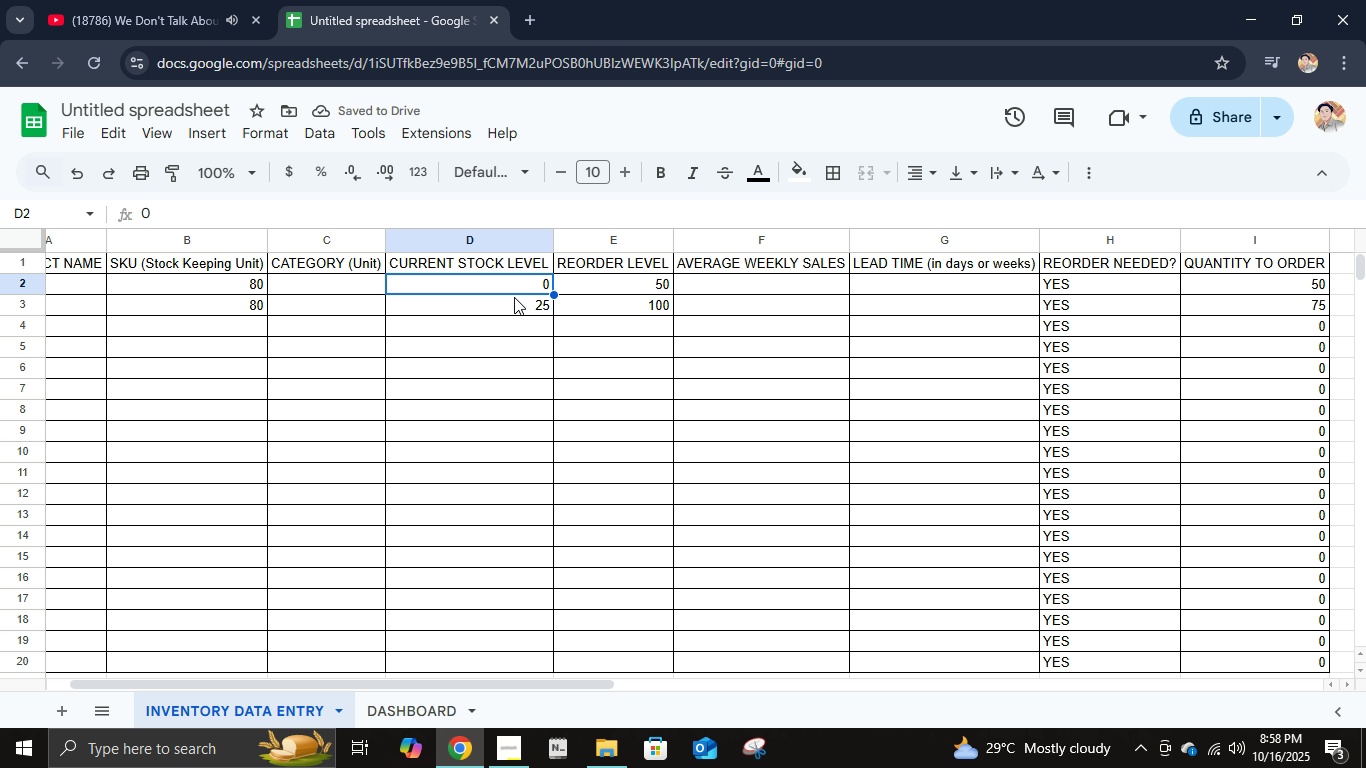 
left_click([258, 289])
 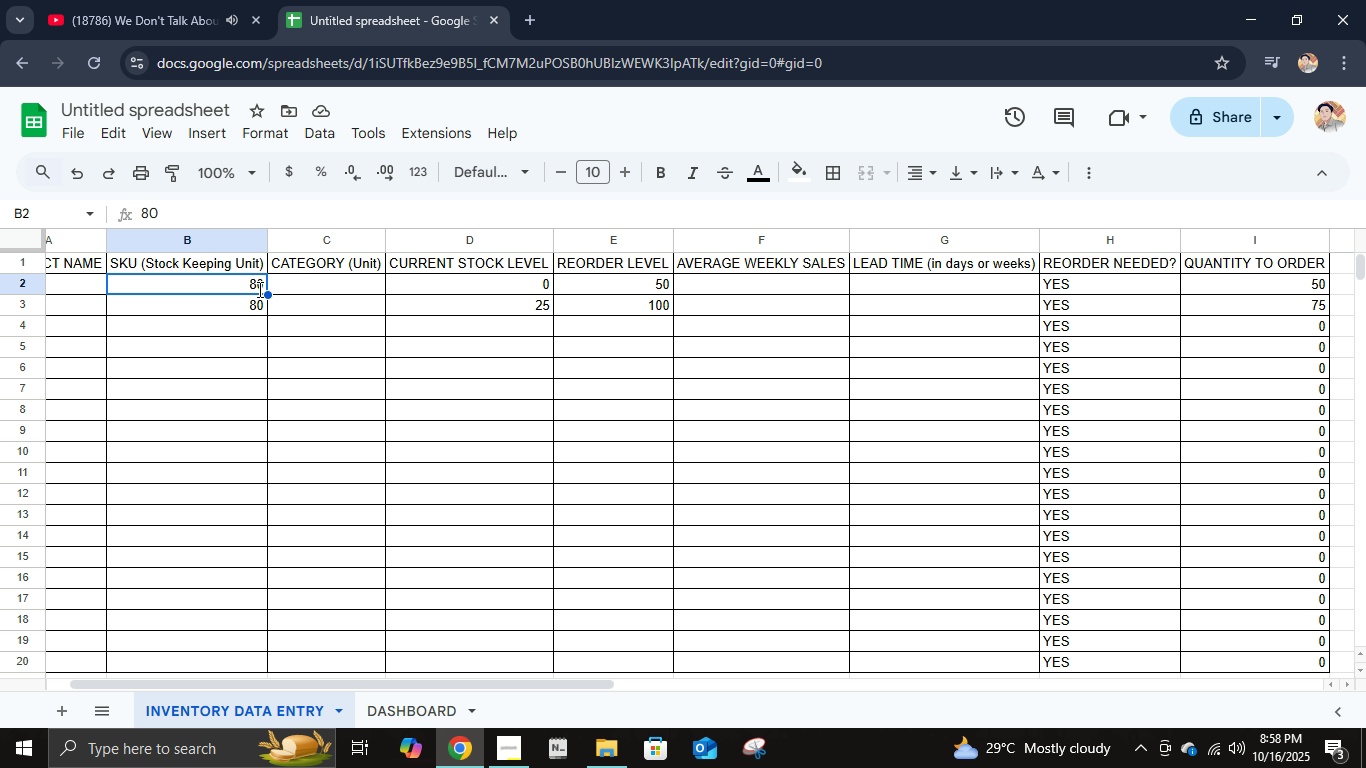 
key(Numpad5)
 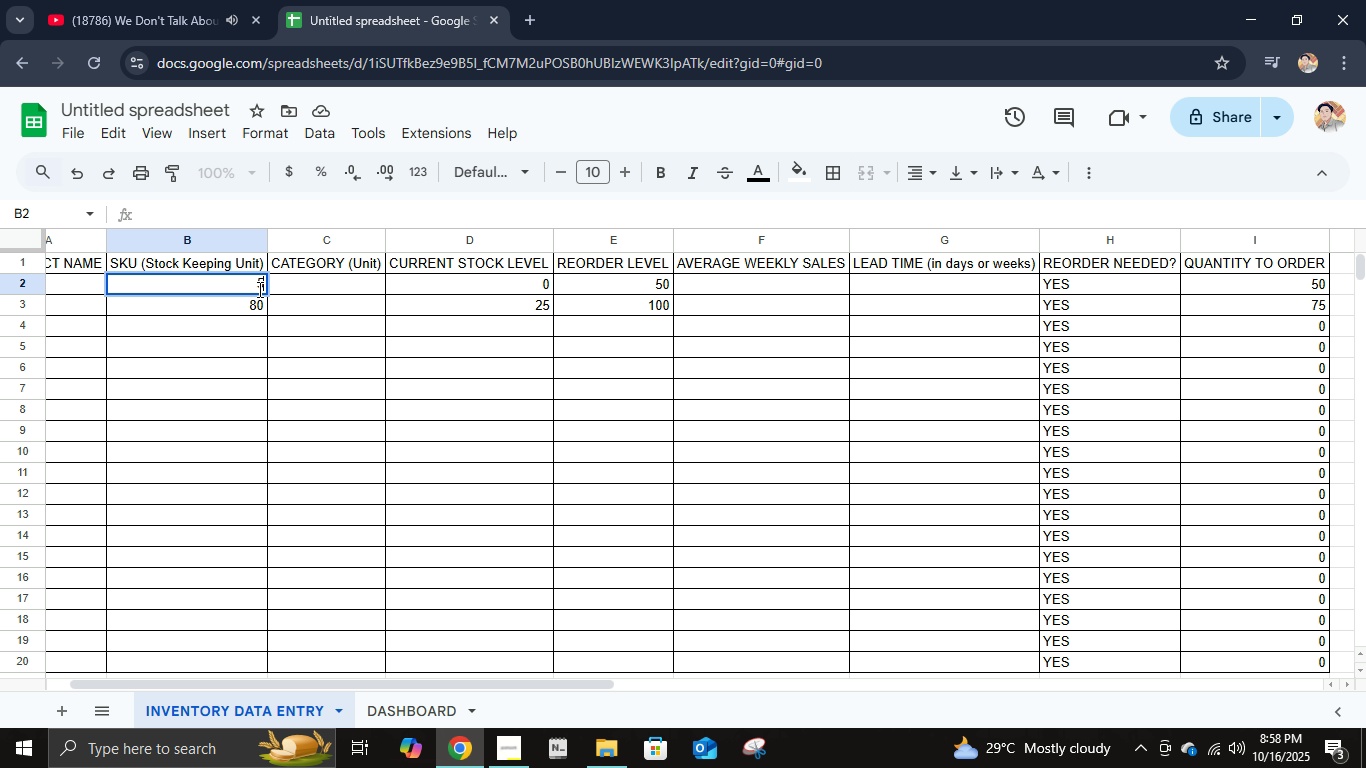 
key(Numpad0)
 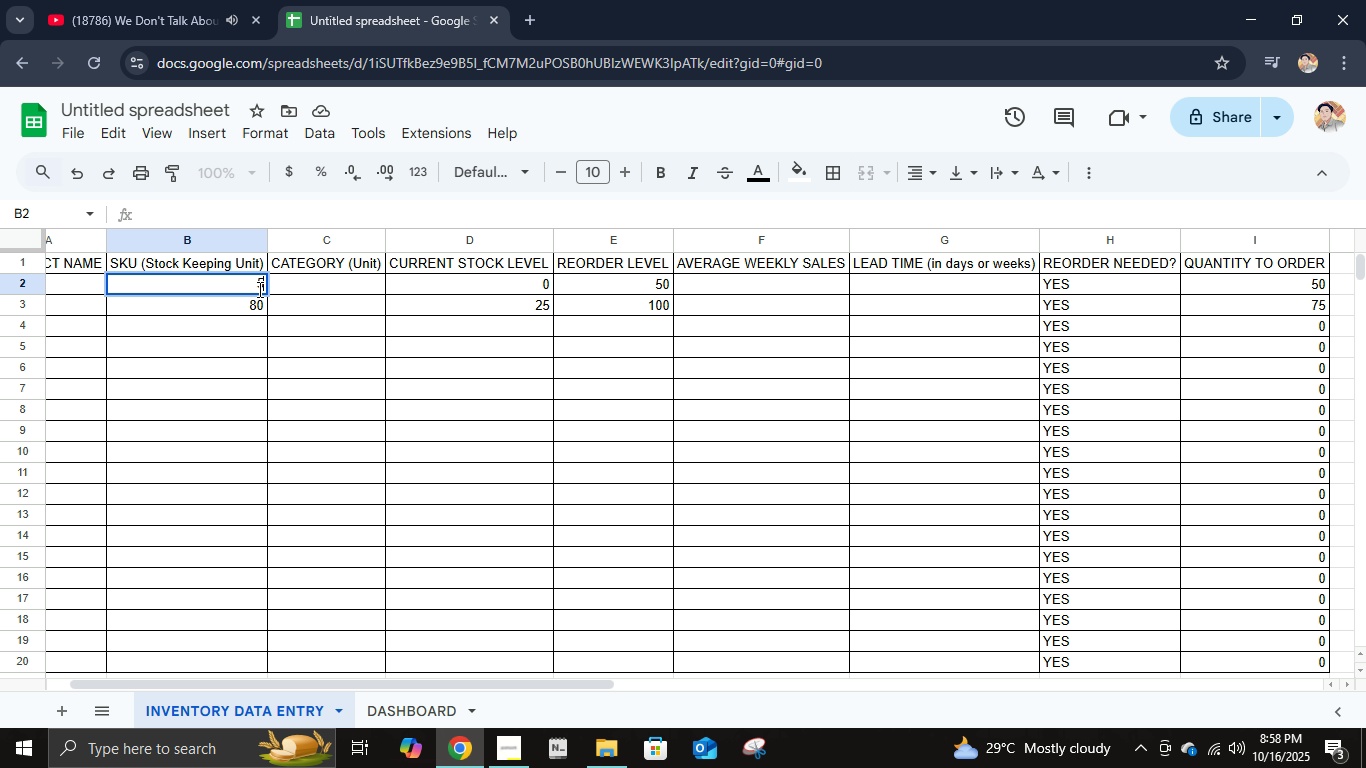 
key(NumpadEnter)
 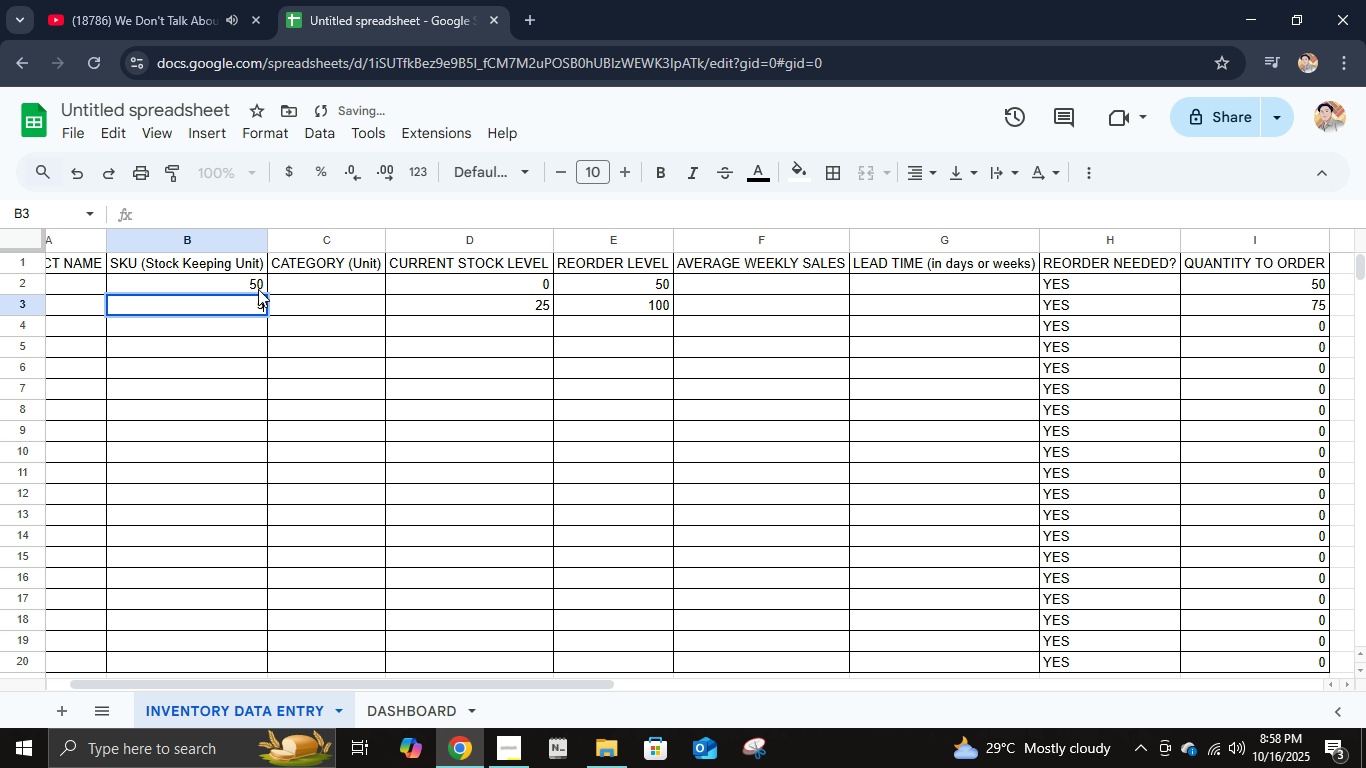 
key(Numpad5)
 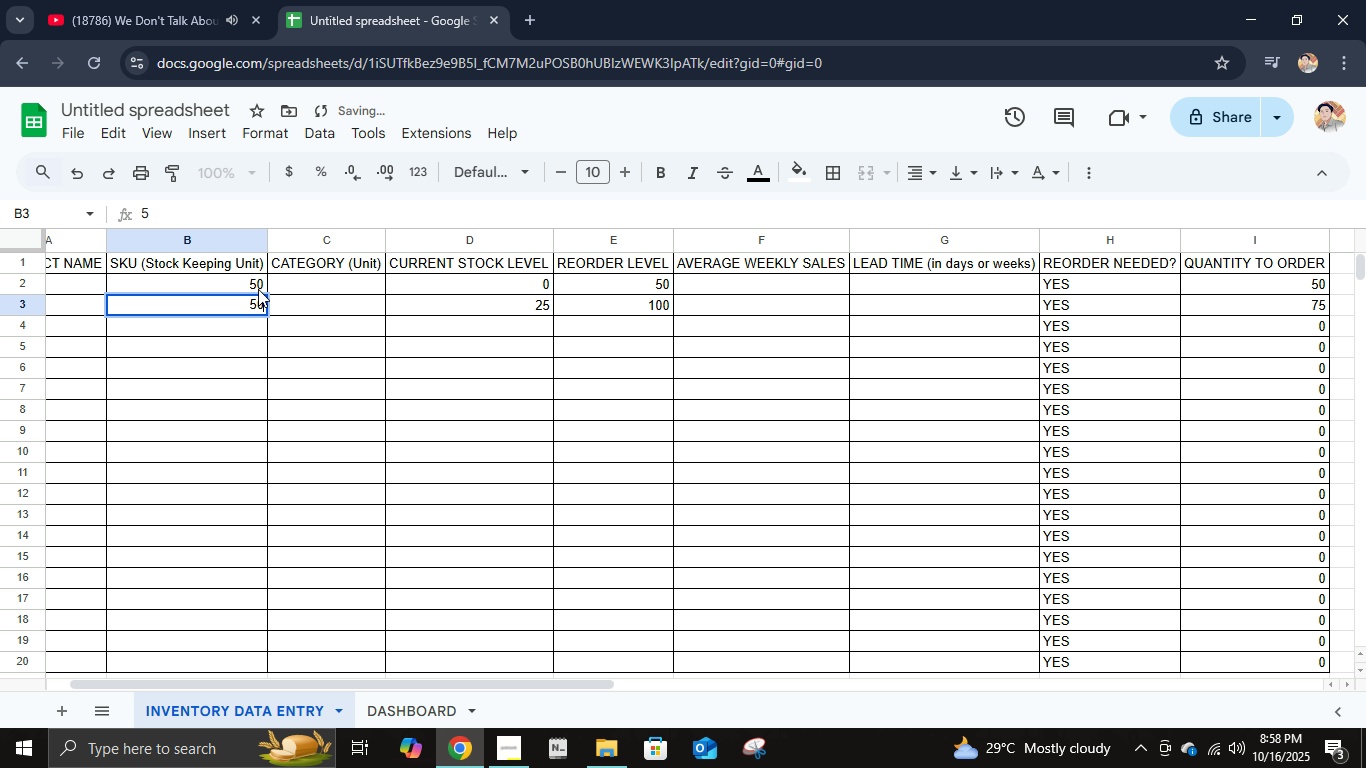 
key(Numpad0)
 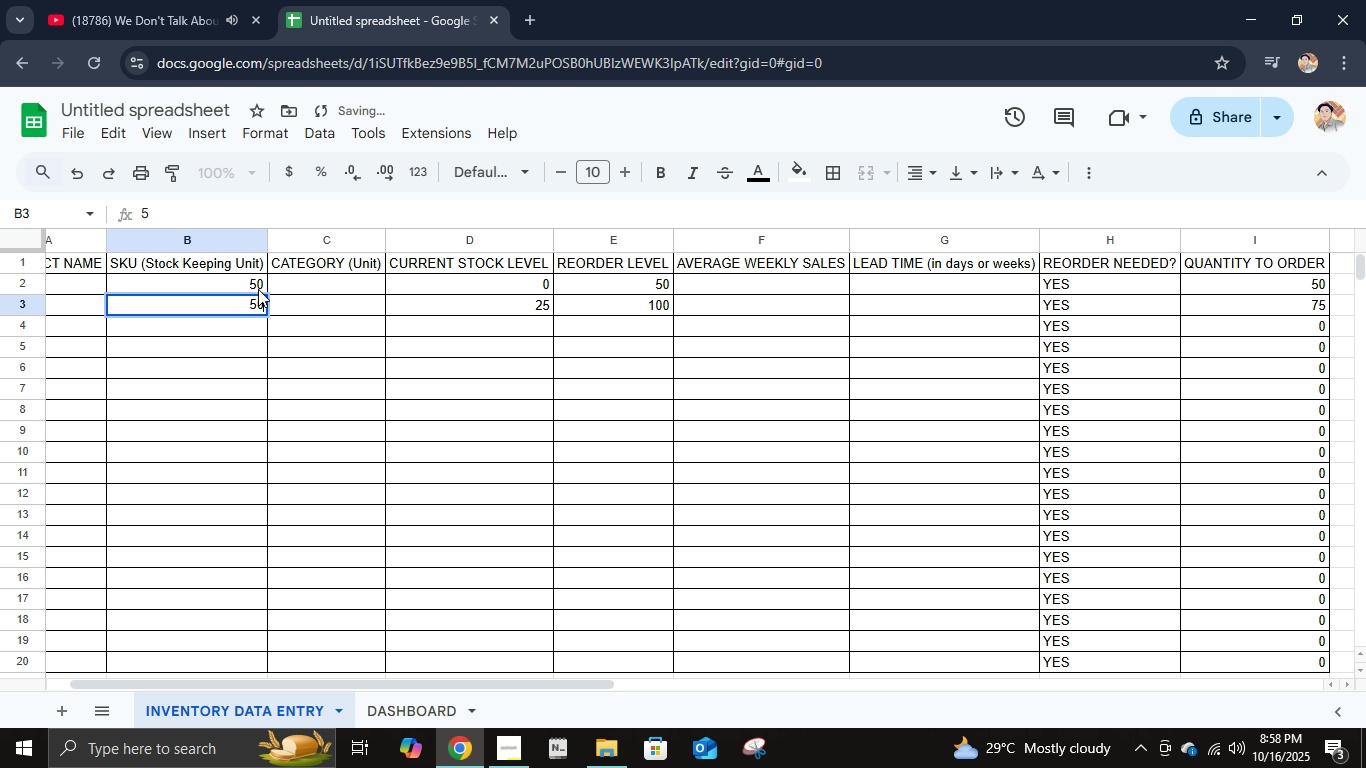 
key(NumpadEnter)
 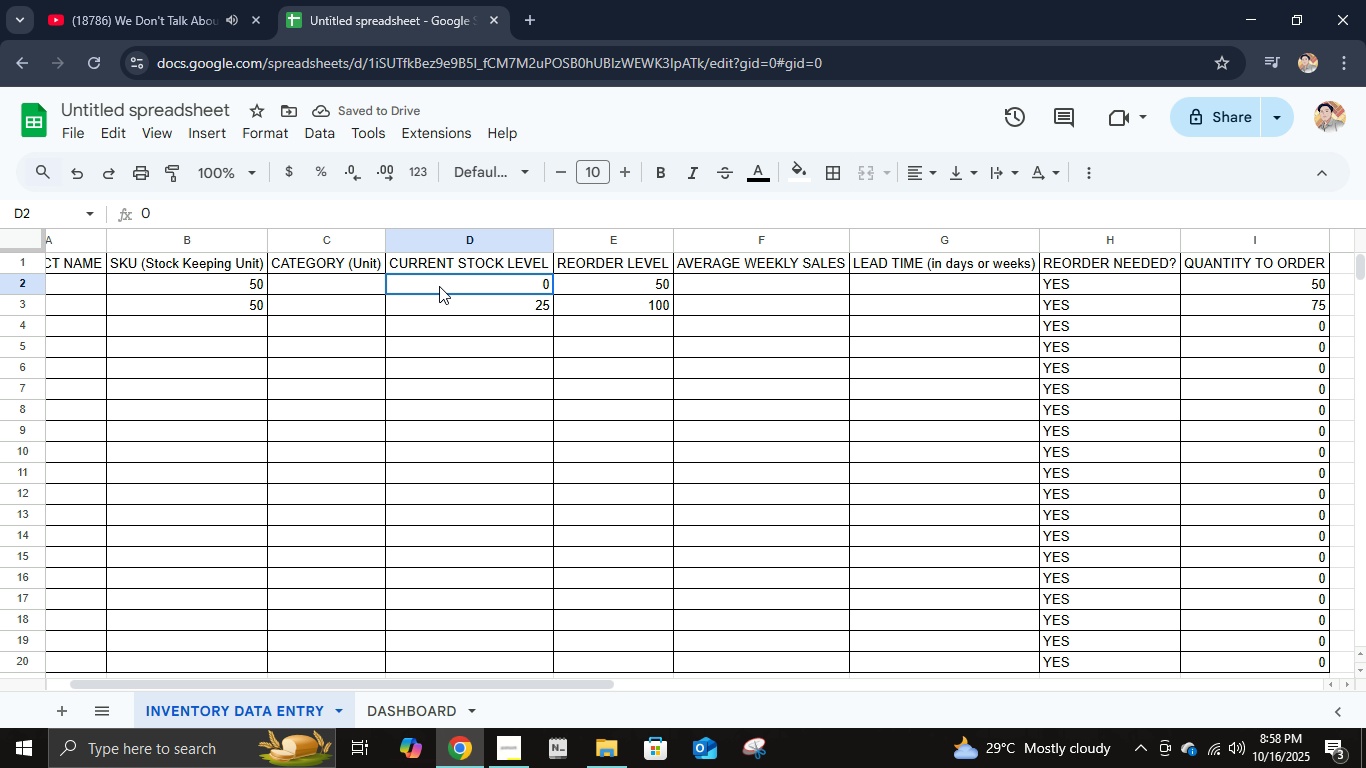 
key(Numpad5)
 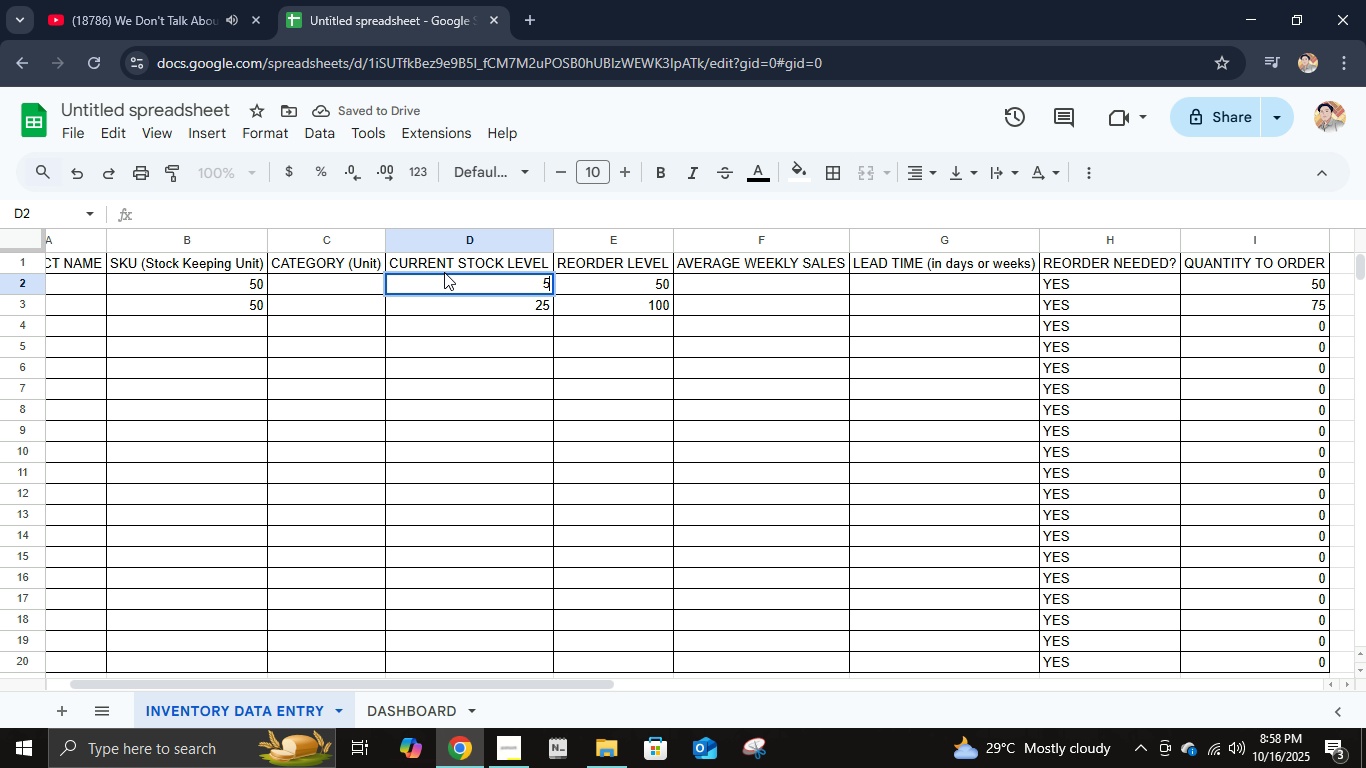 
key(NumpadEnter)
 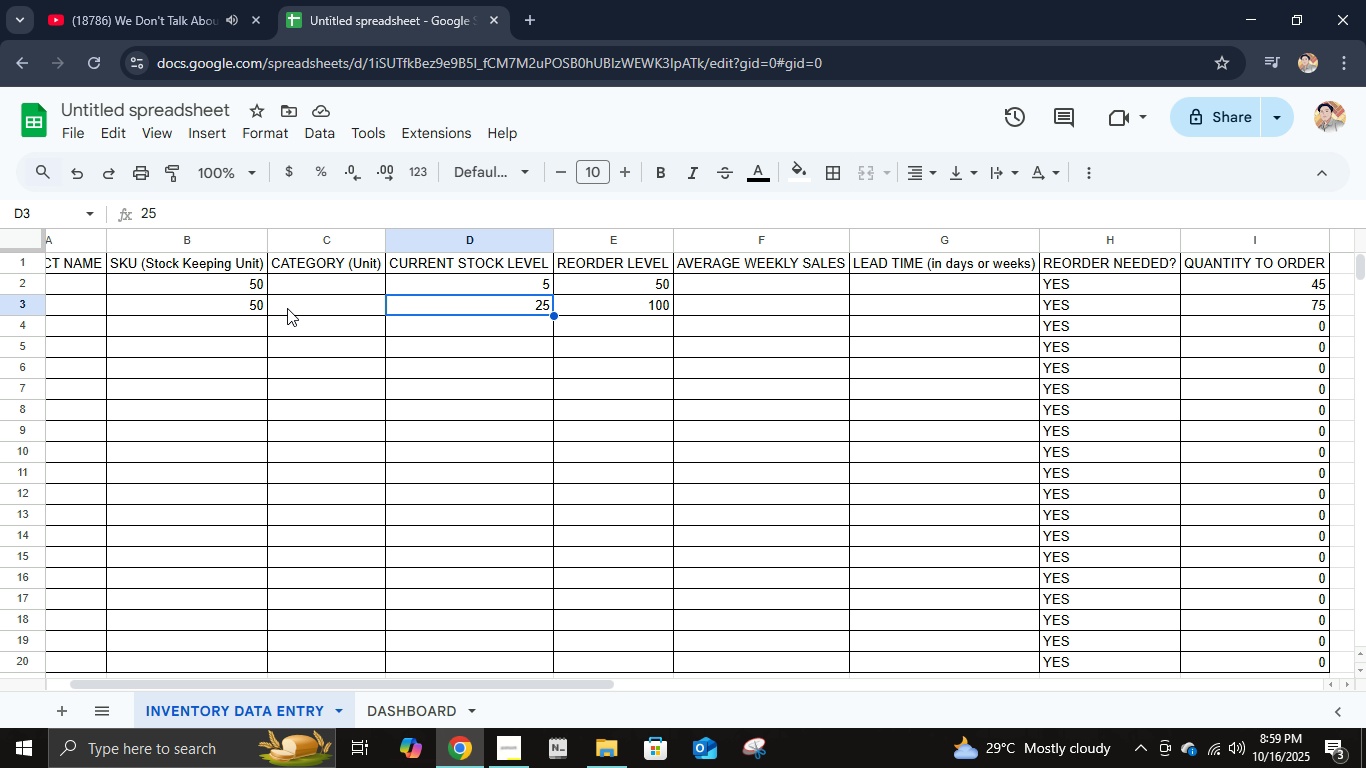 
wait(11.82)
 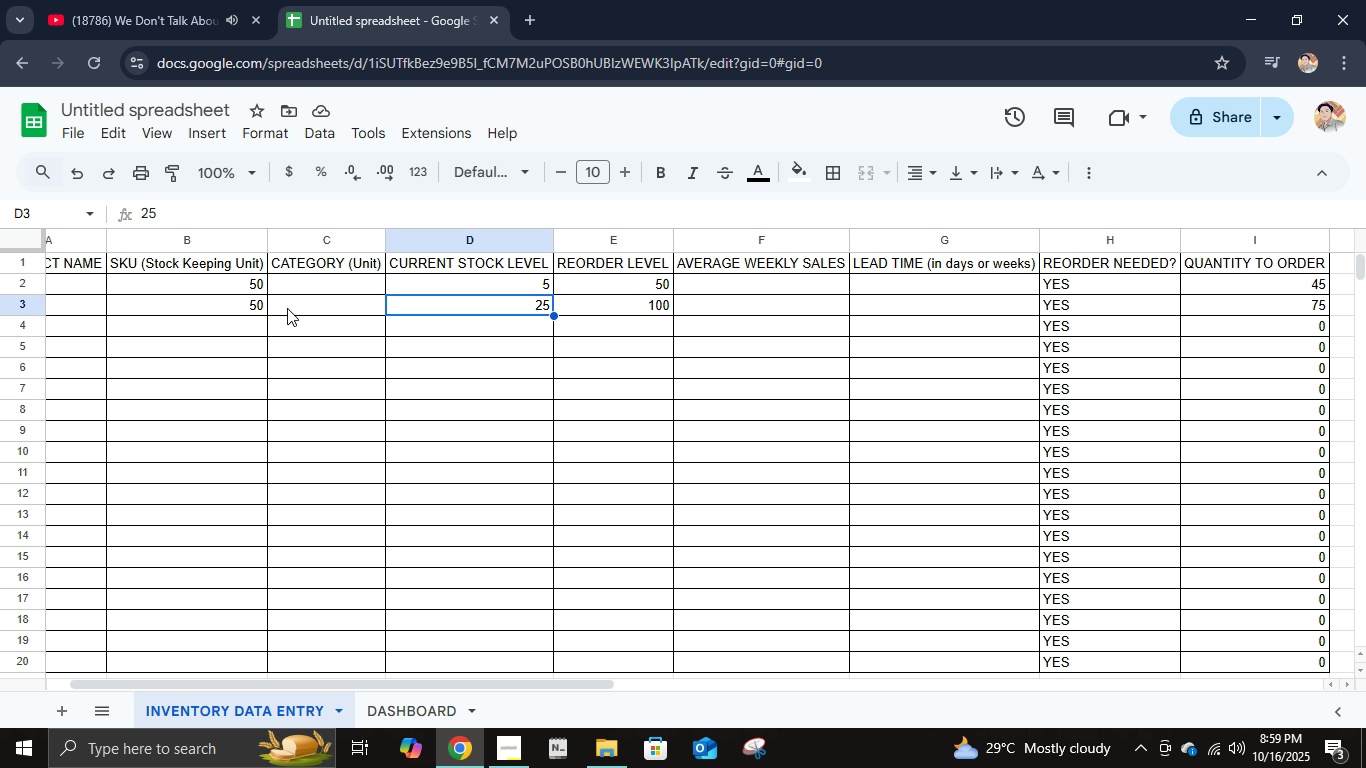 
left_click([1064, 276])
 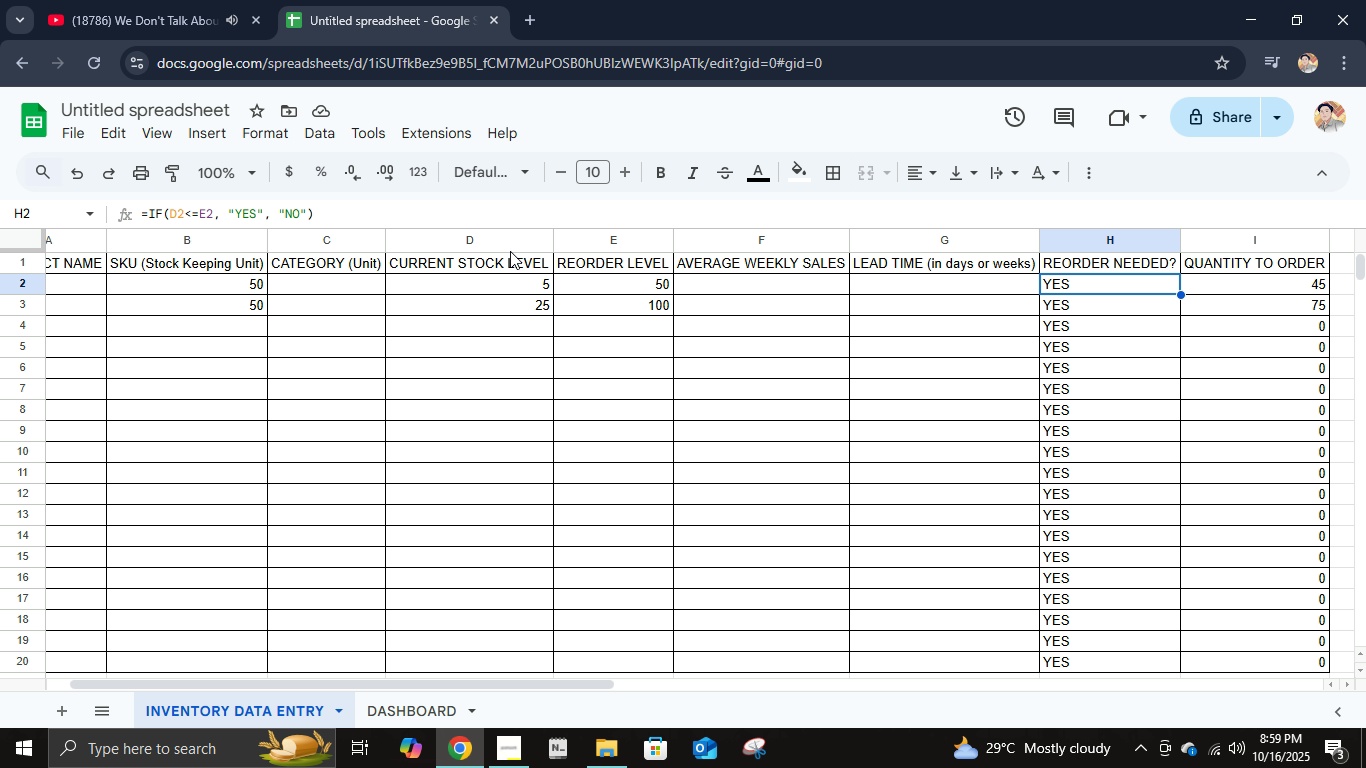 
left_click([214, 214])
 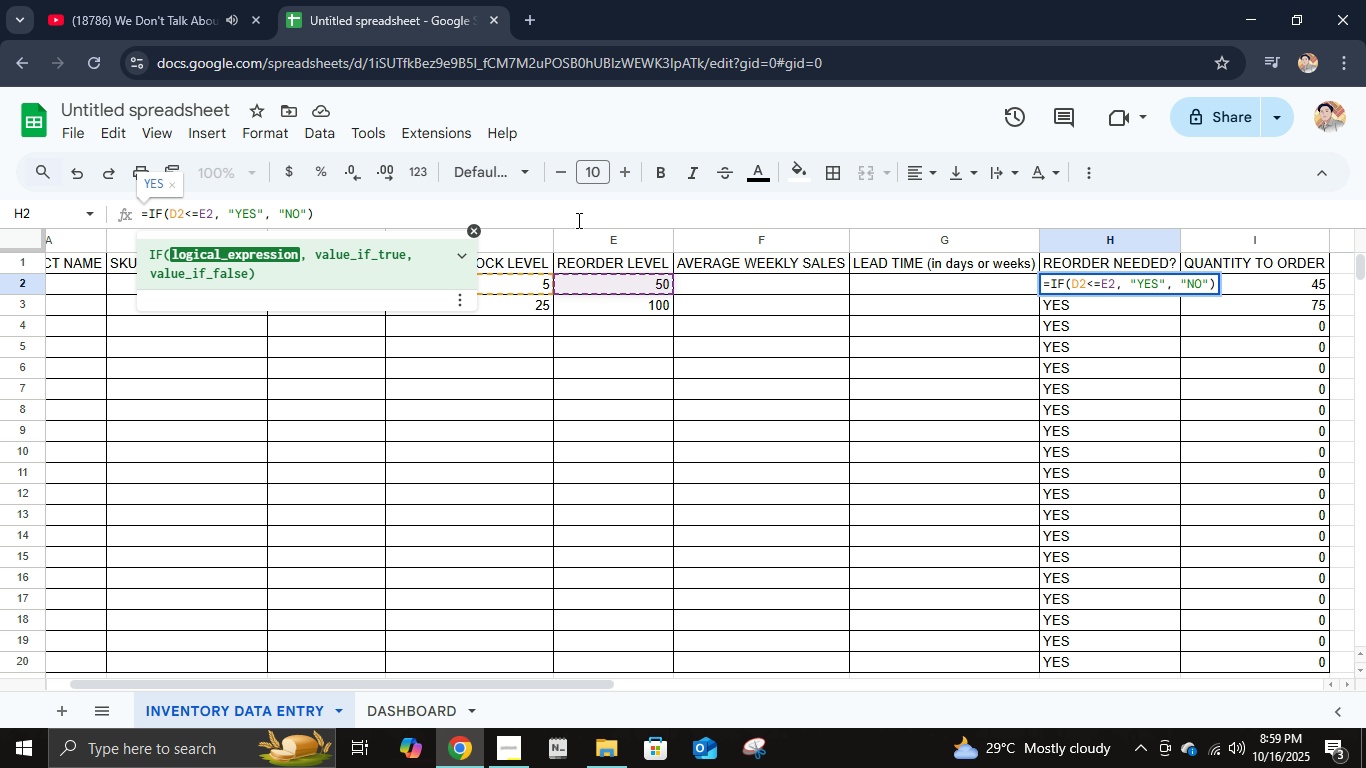 
wait(7.88)
 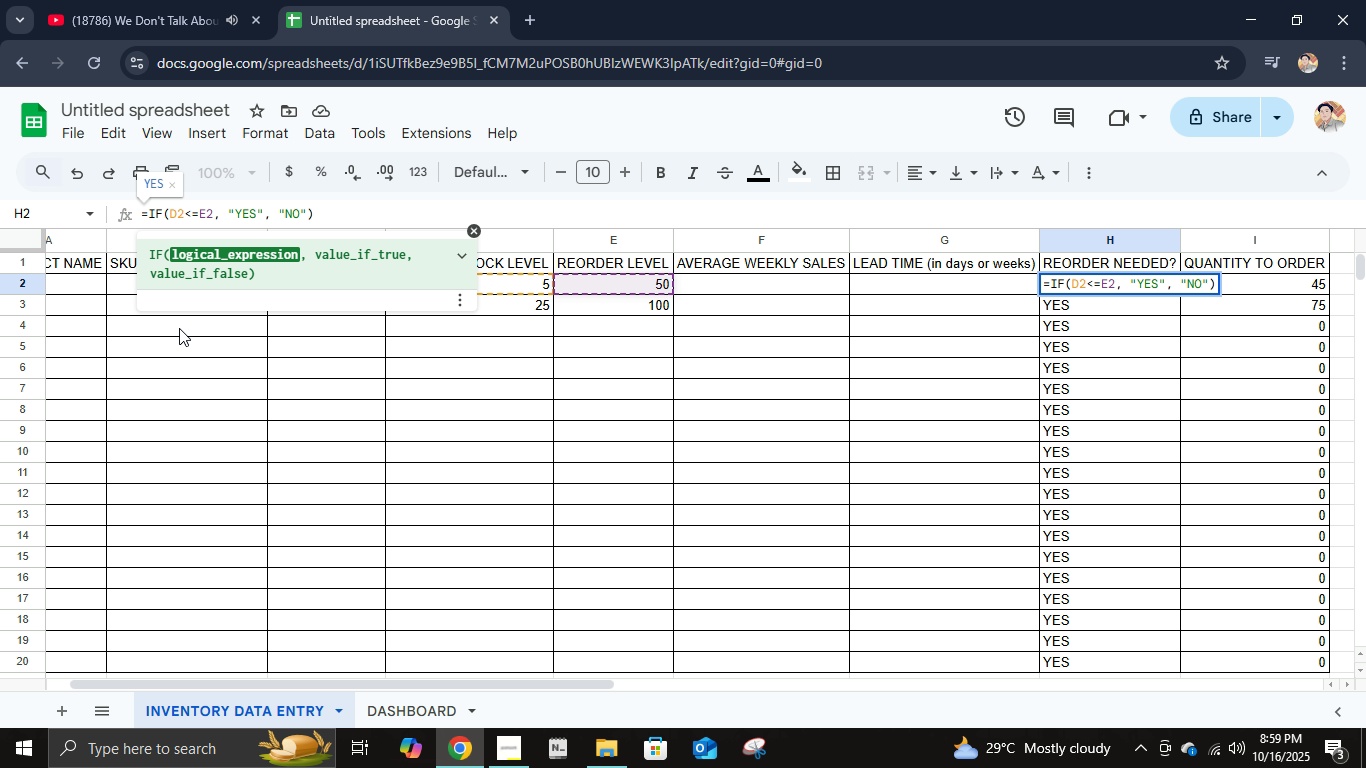 
left_click([195, 218])
 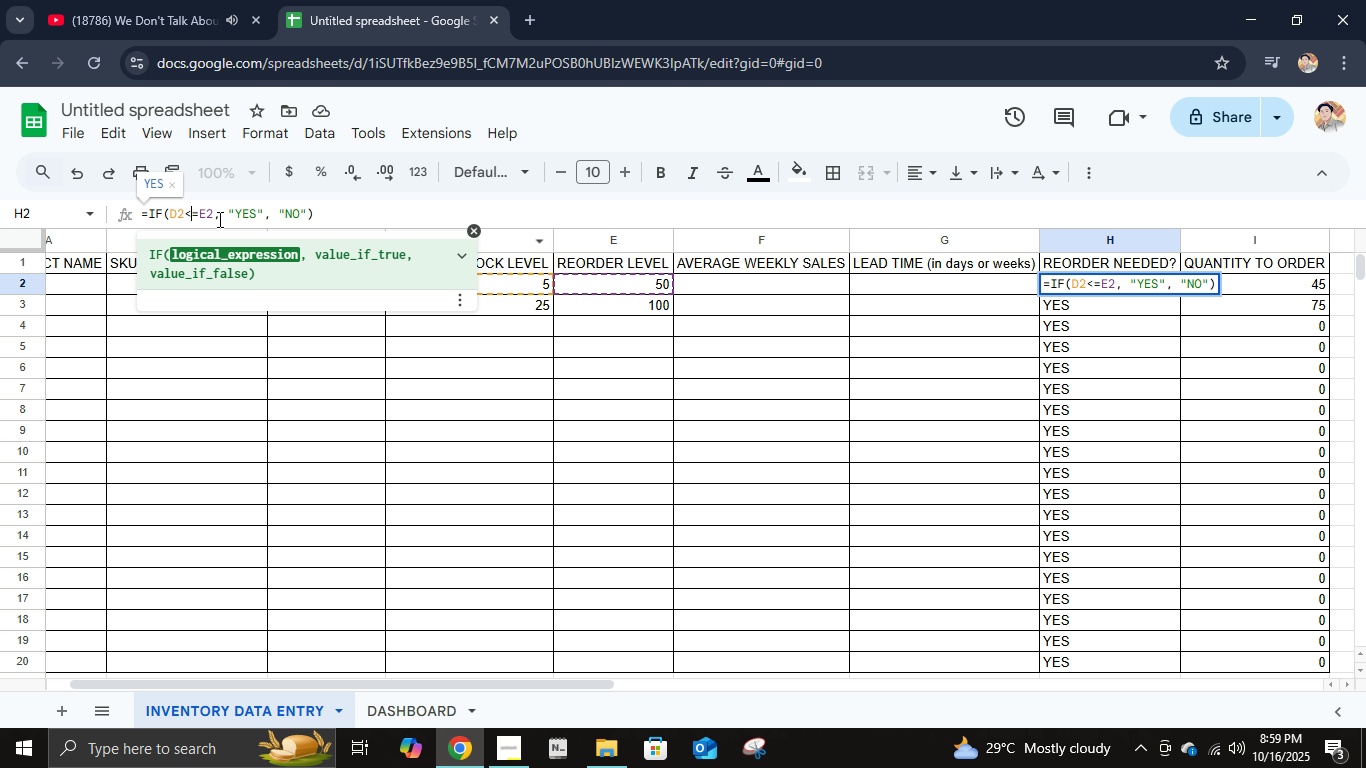 
key(ArrowRight)
 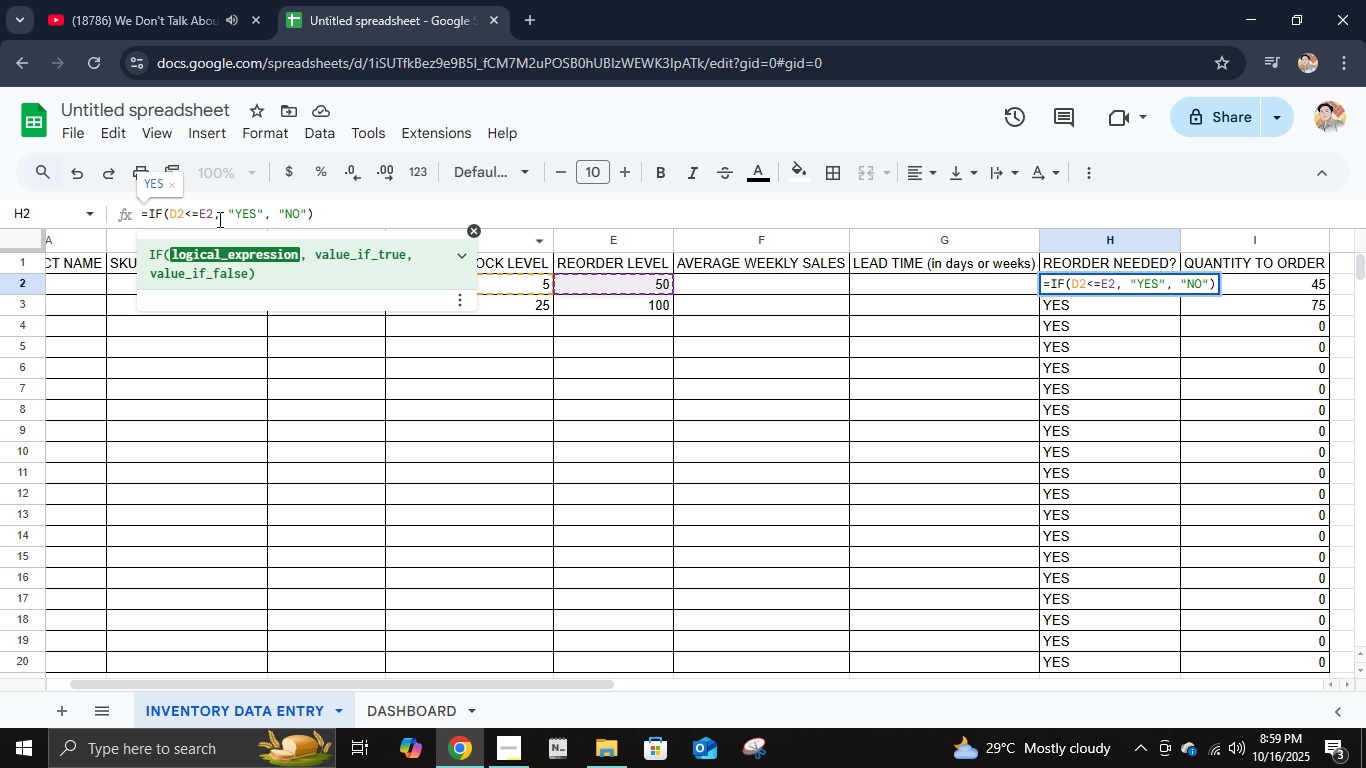 
key(Backspace)
 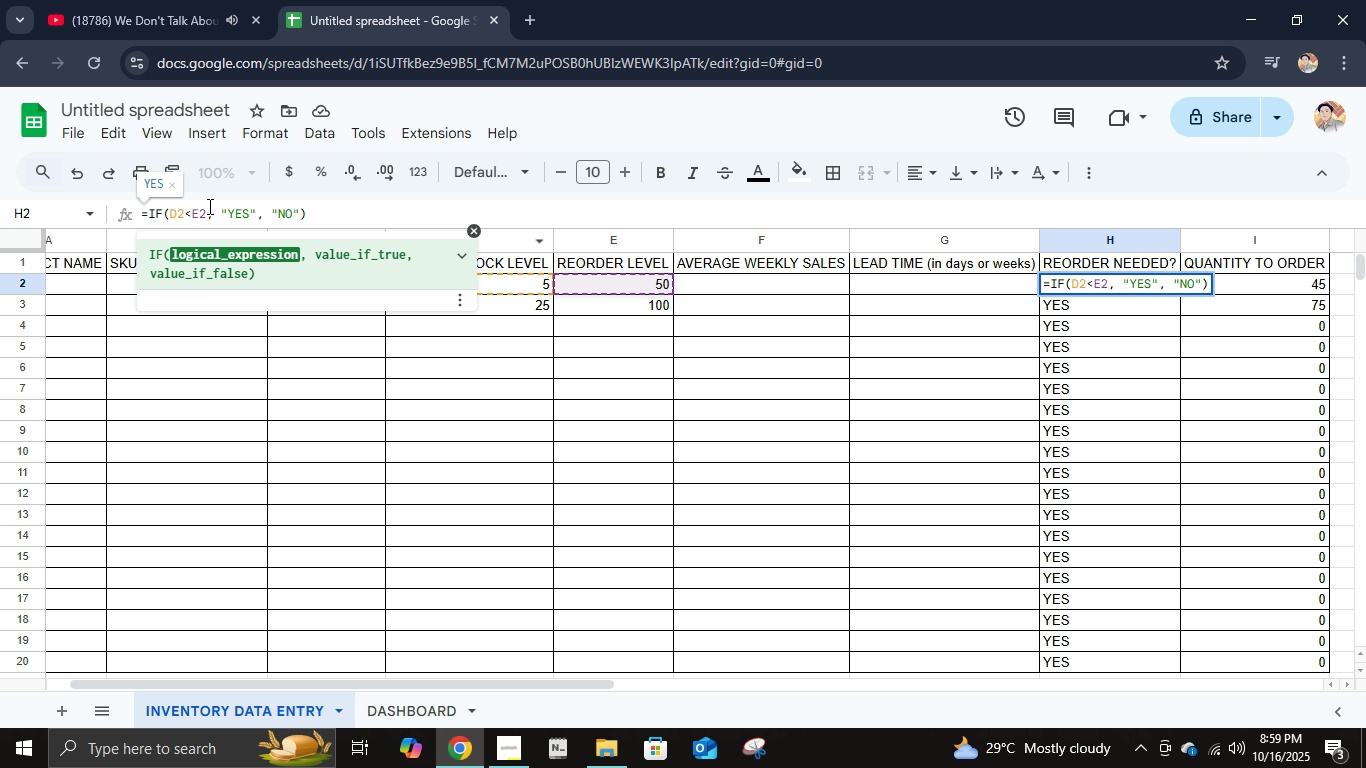 
left_click([206, 206])
 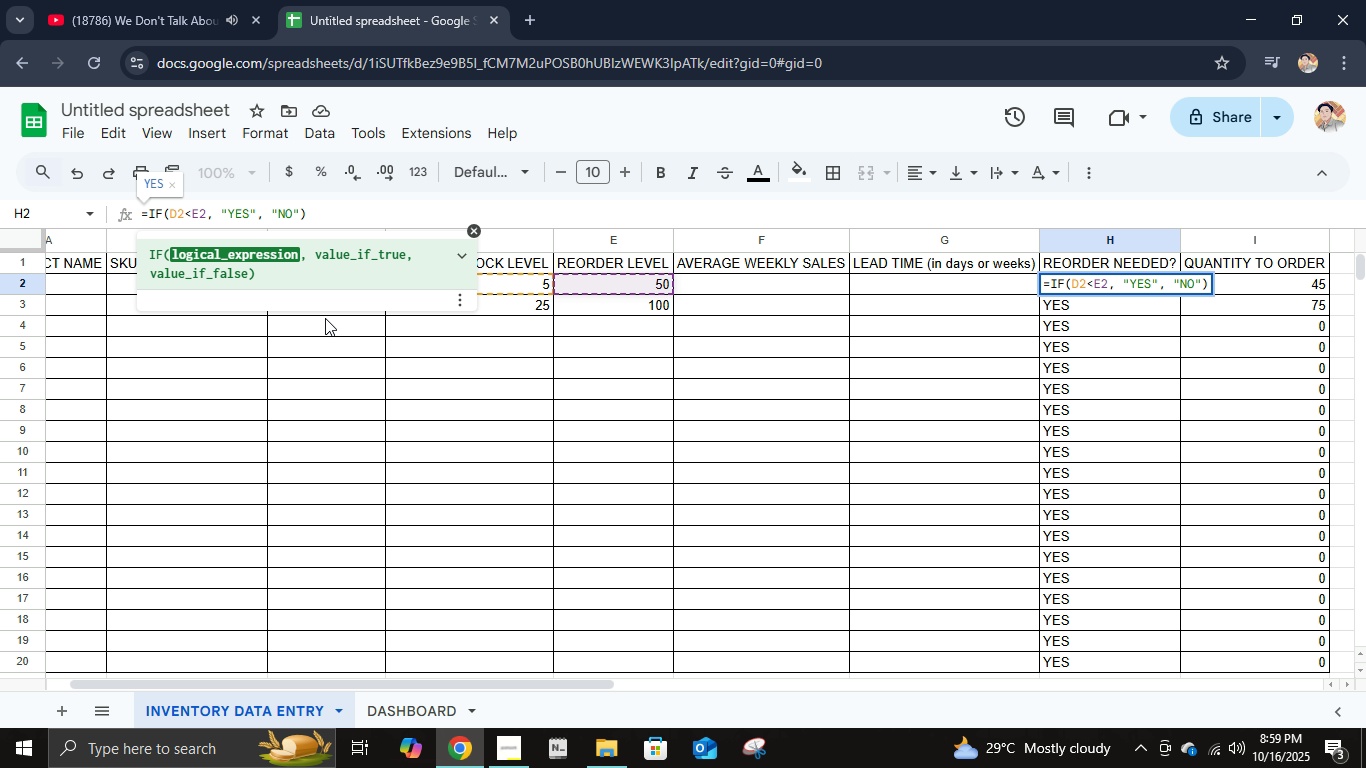 
key(ArrowLeft)
 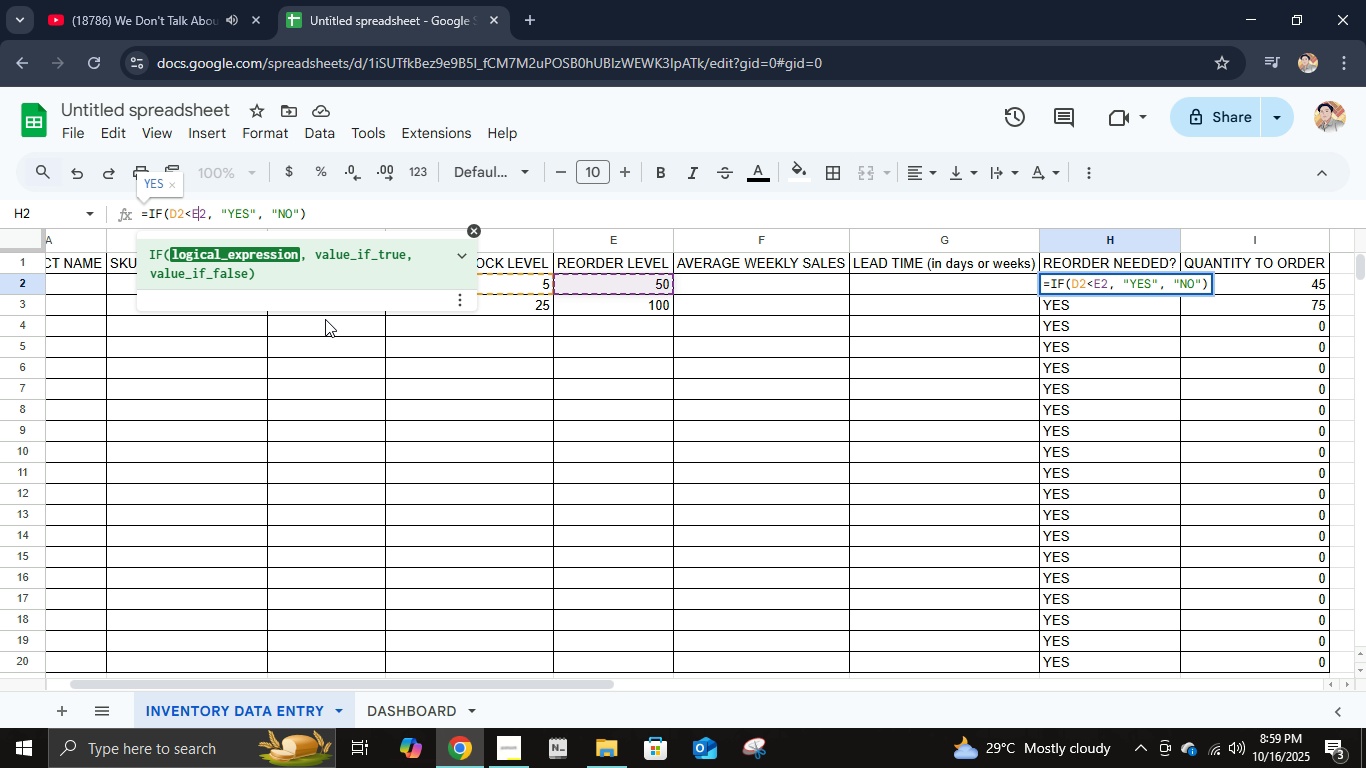 
key(ArrowLeft)
 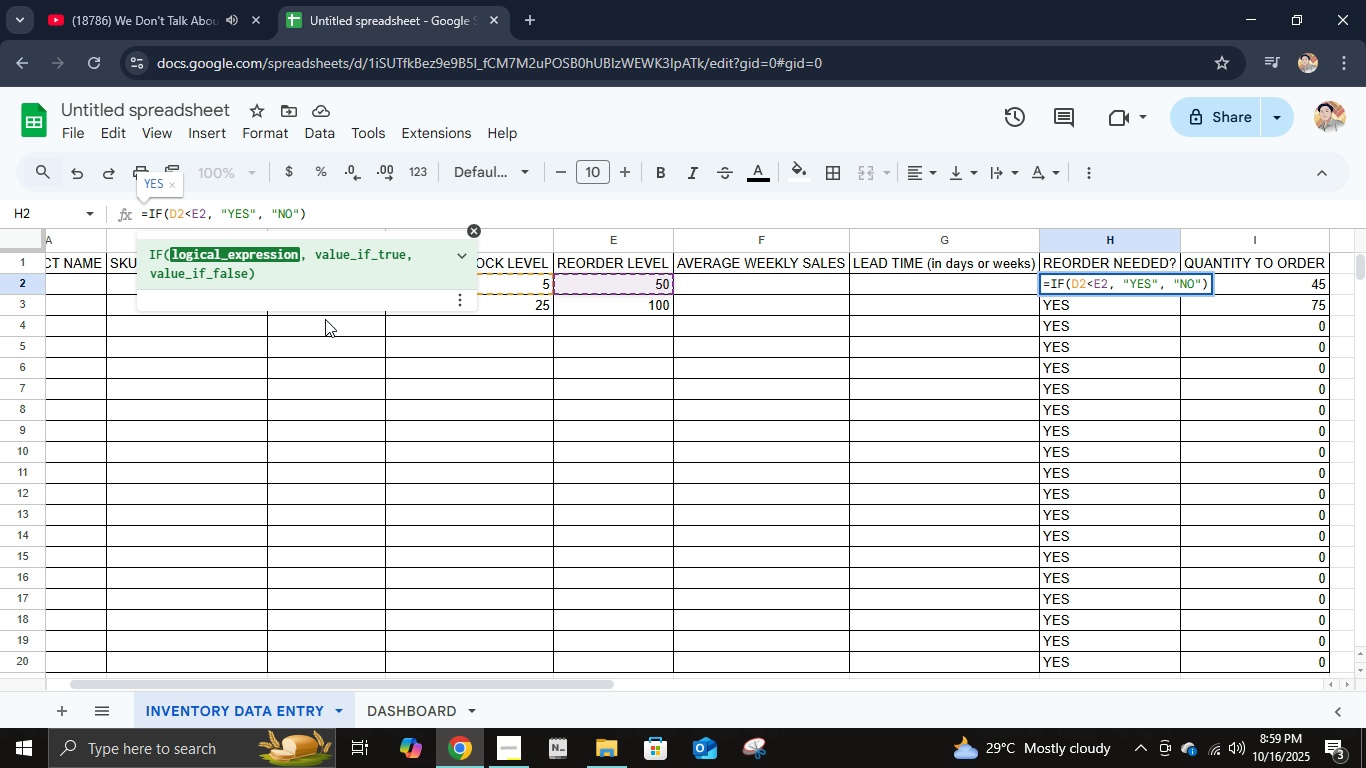 
key(Equal)
 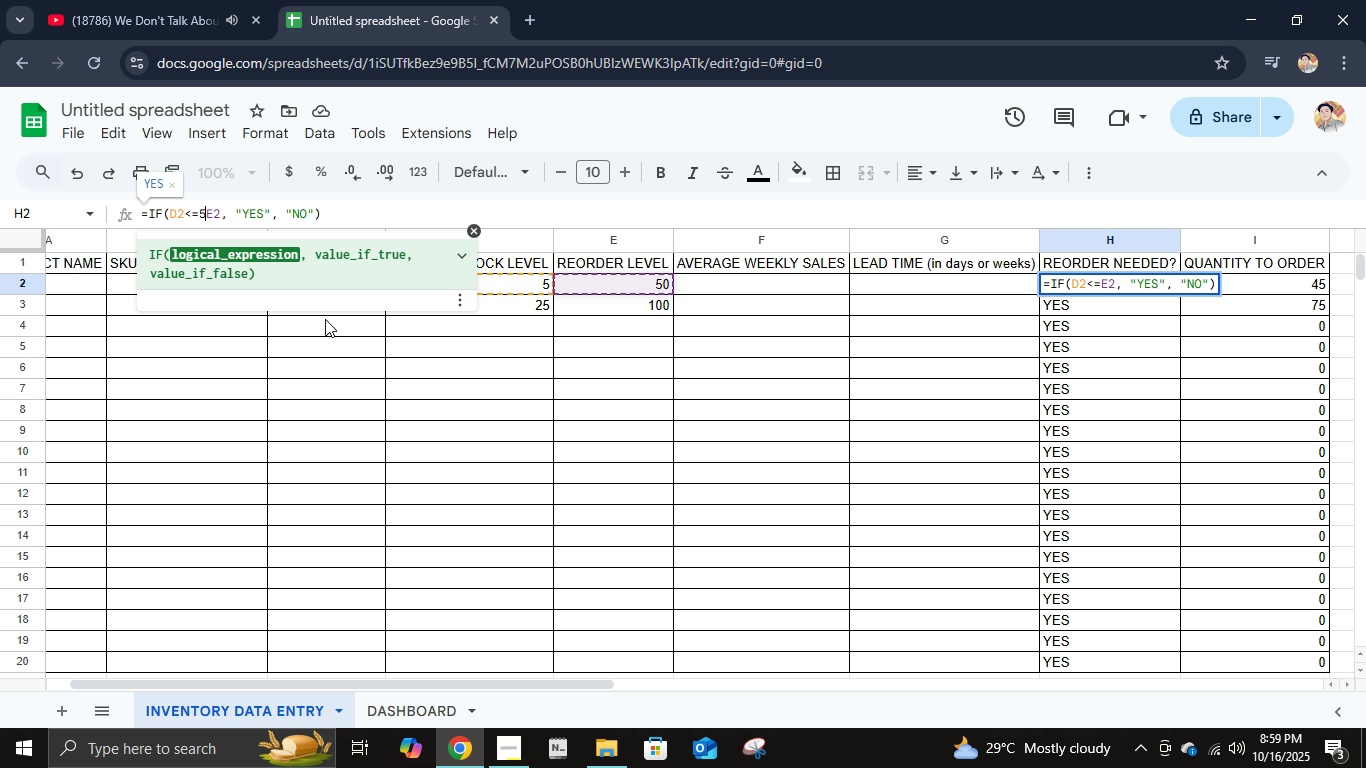 
key(Numpad5)
 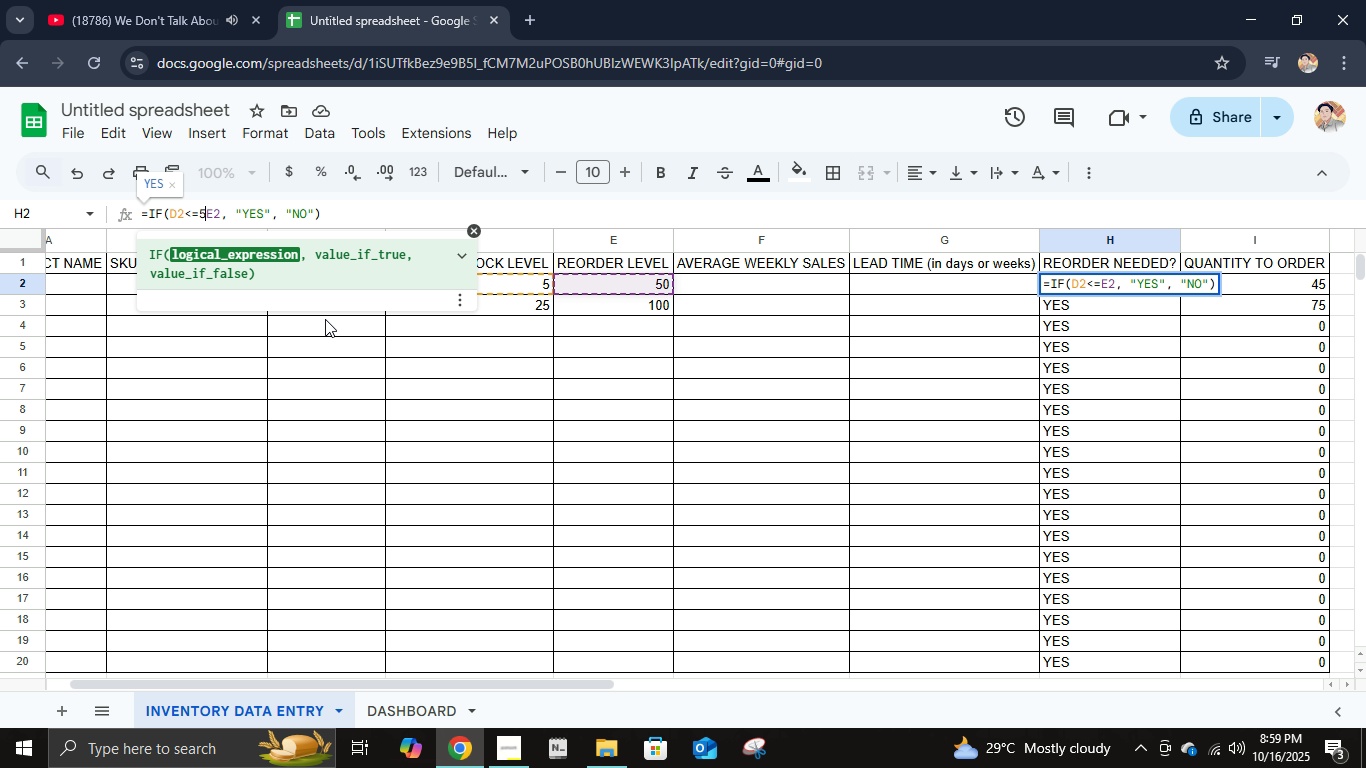 
key(Numpad0)
 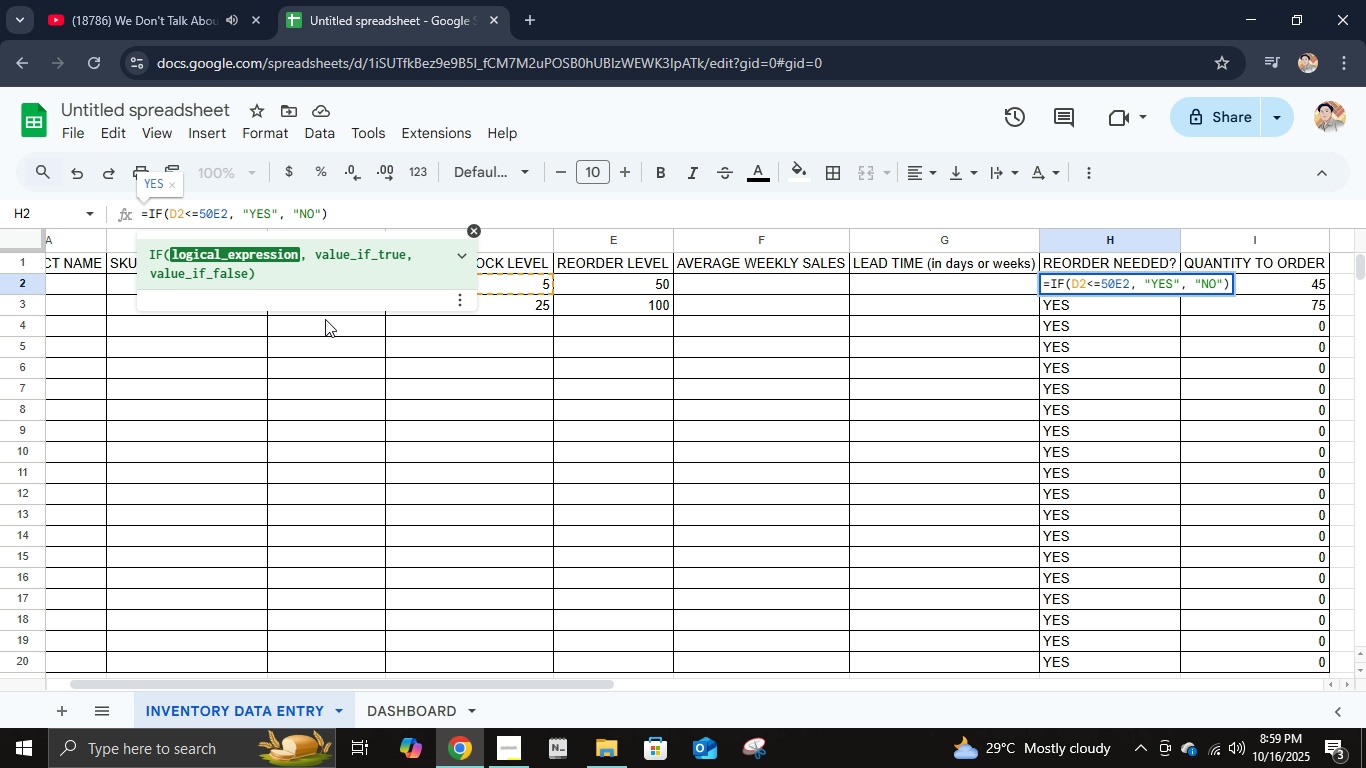 
key(Shift+5)
 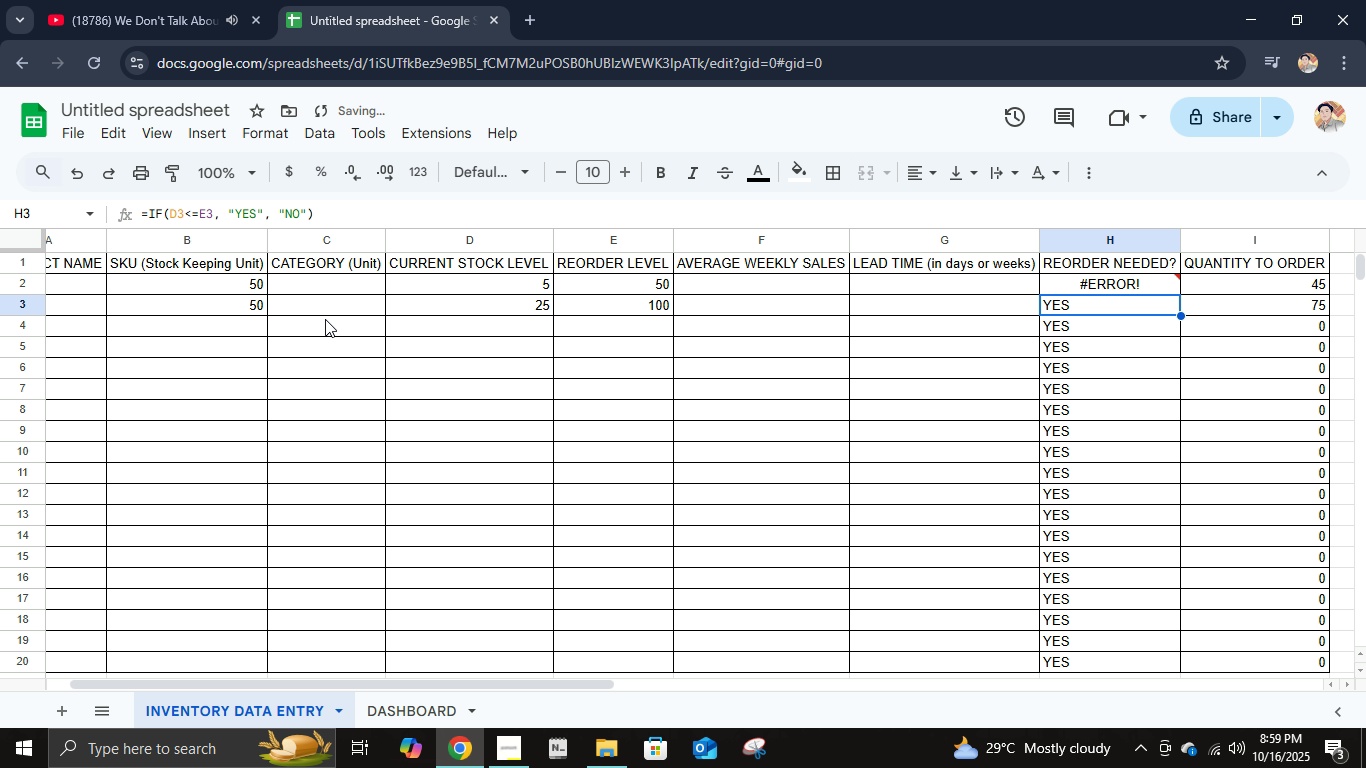 
key(NumpadEnter)
 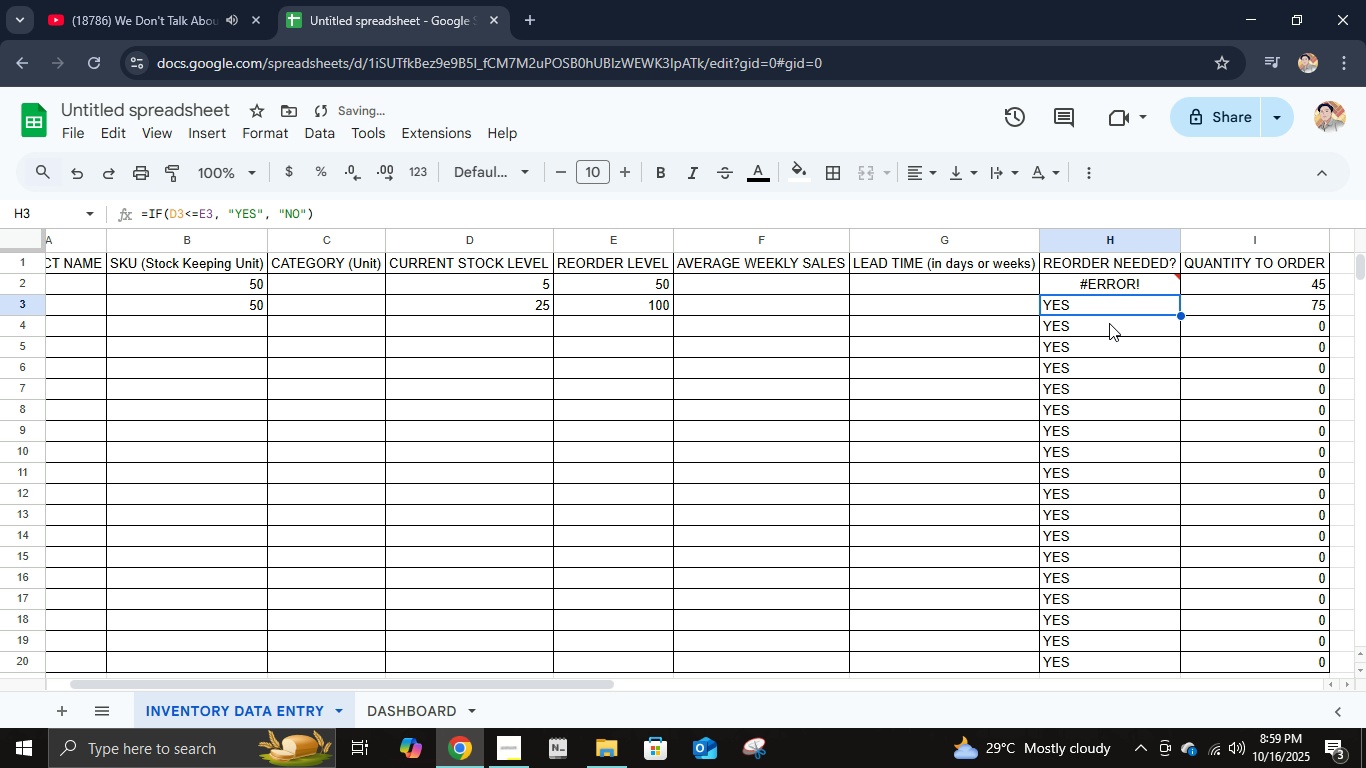 
left_click([1105, 293])
 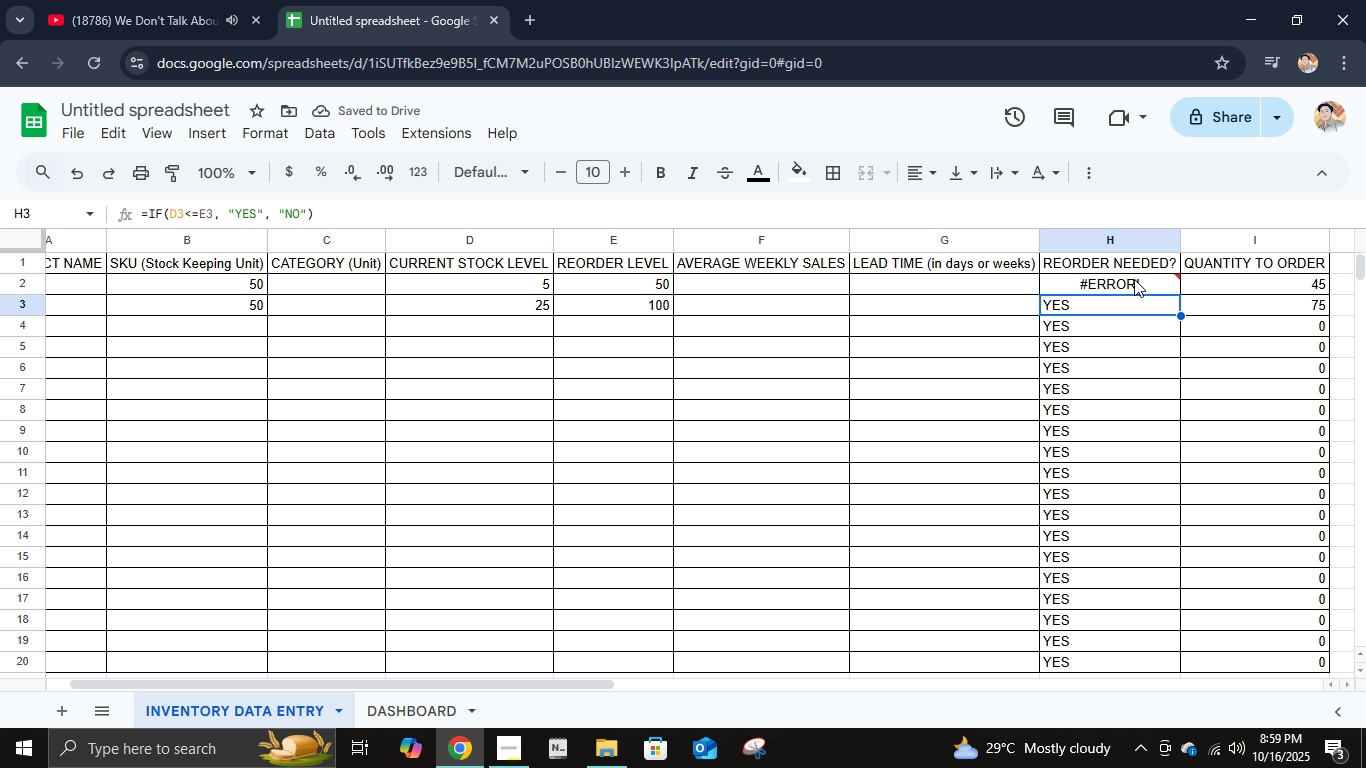 
left_click([1134, 279])
 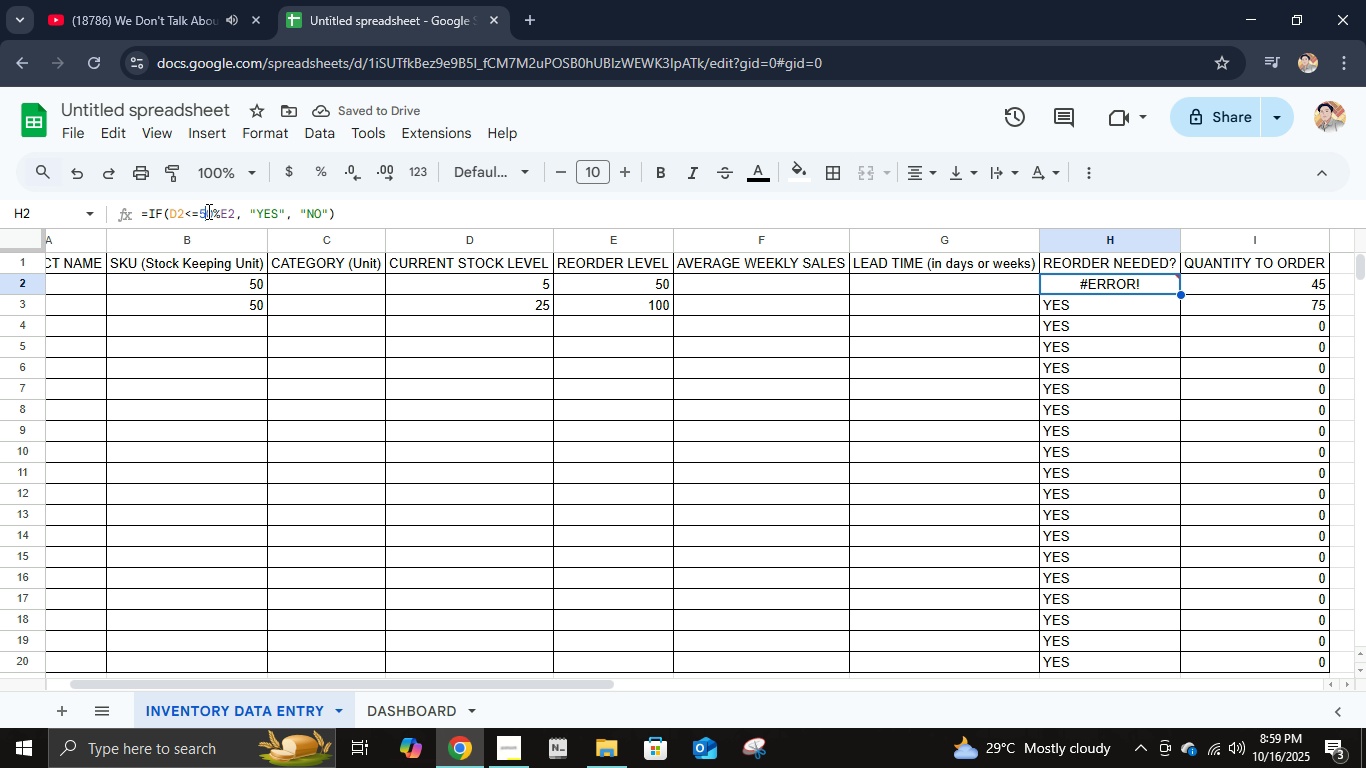 
left_click([207, 211])
 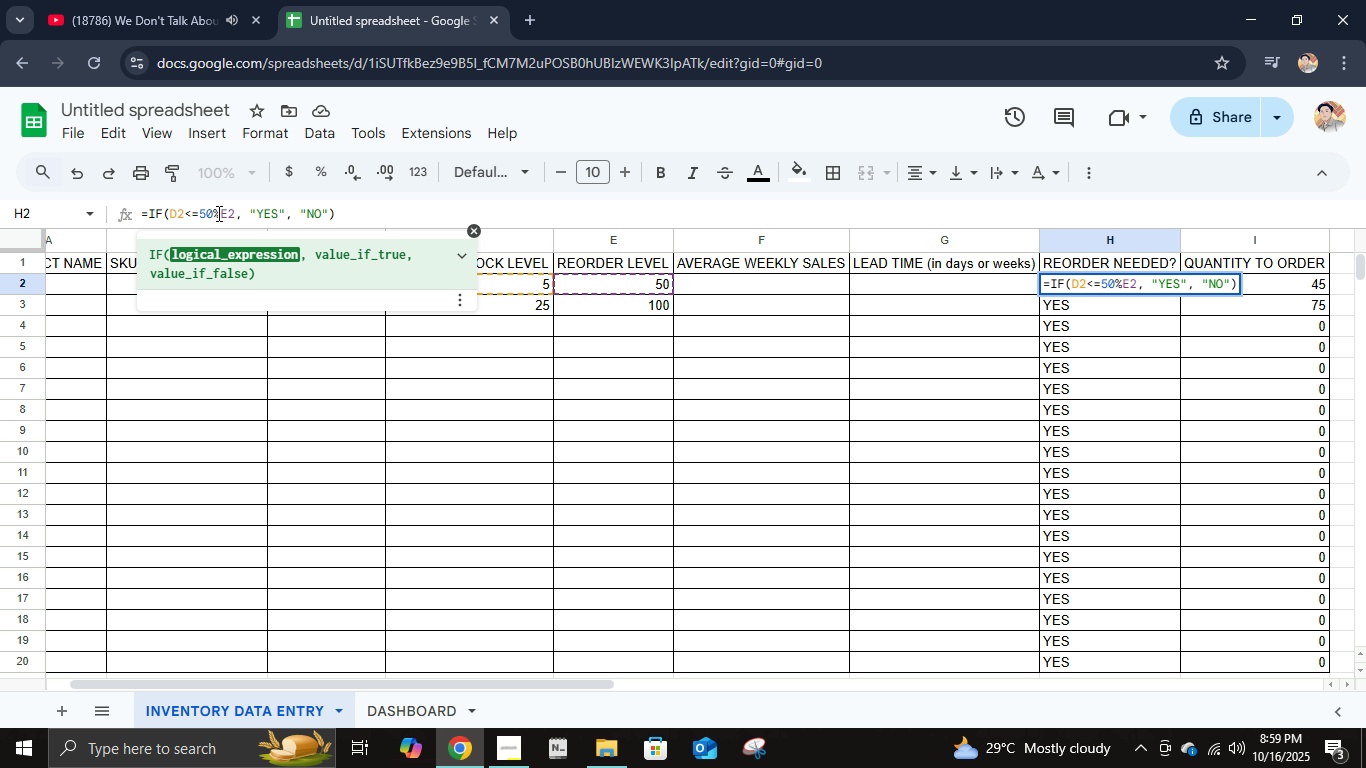 
left_click([218, 213])
 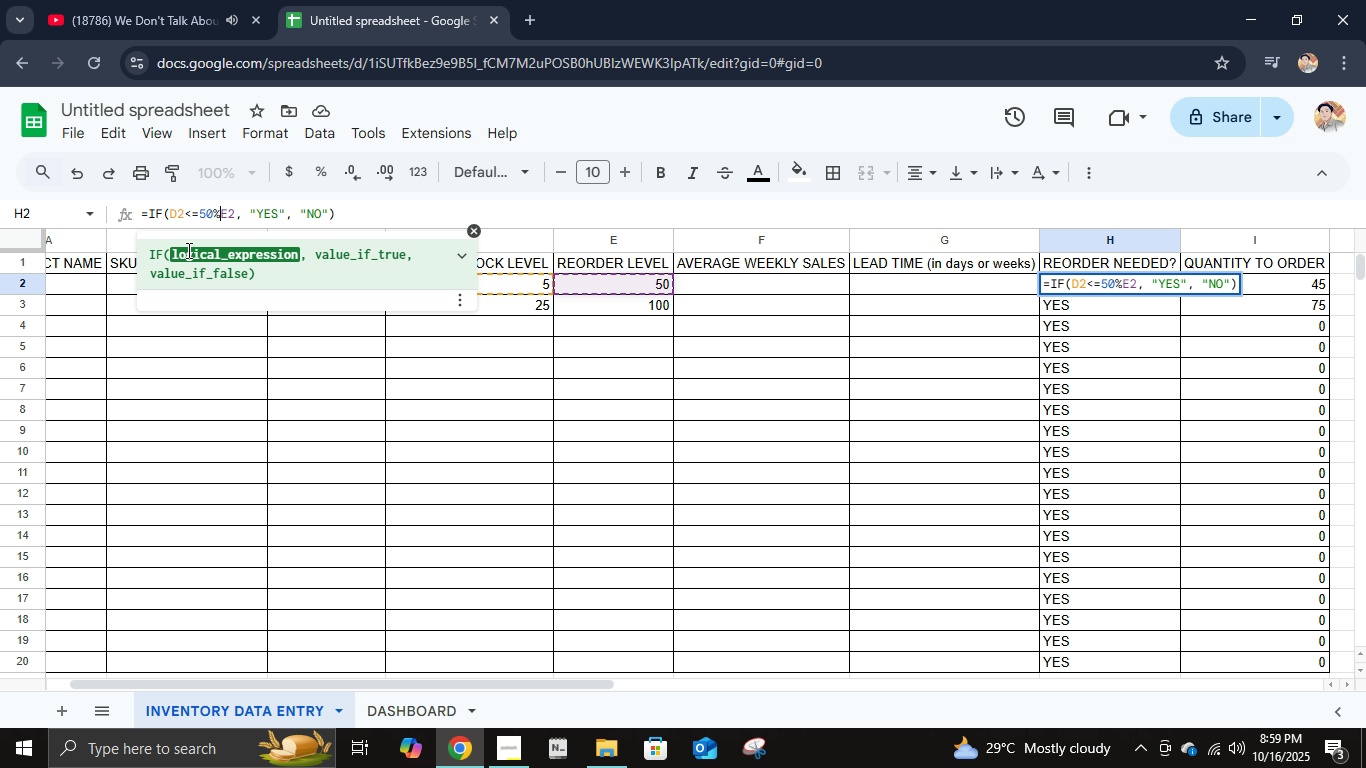 
key(Comma)
 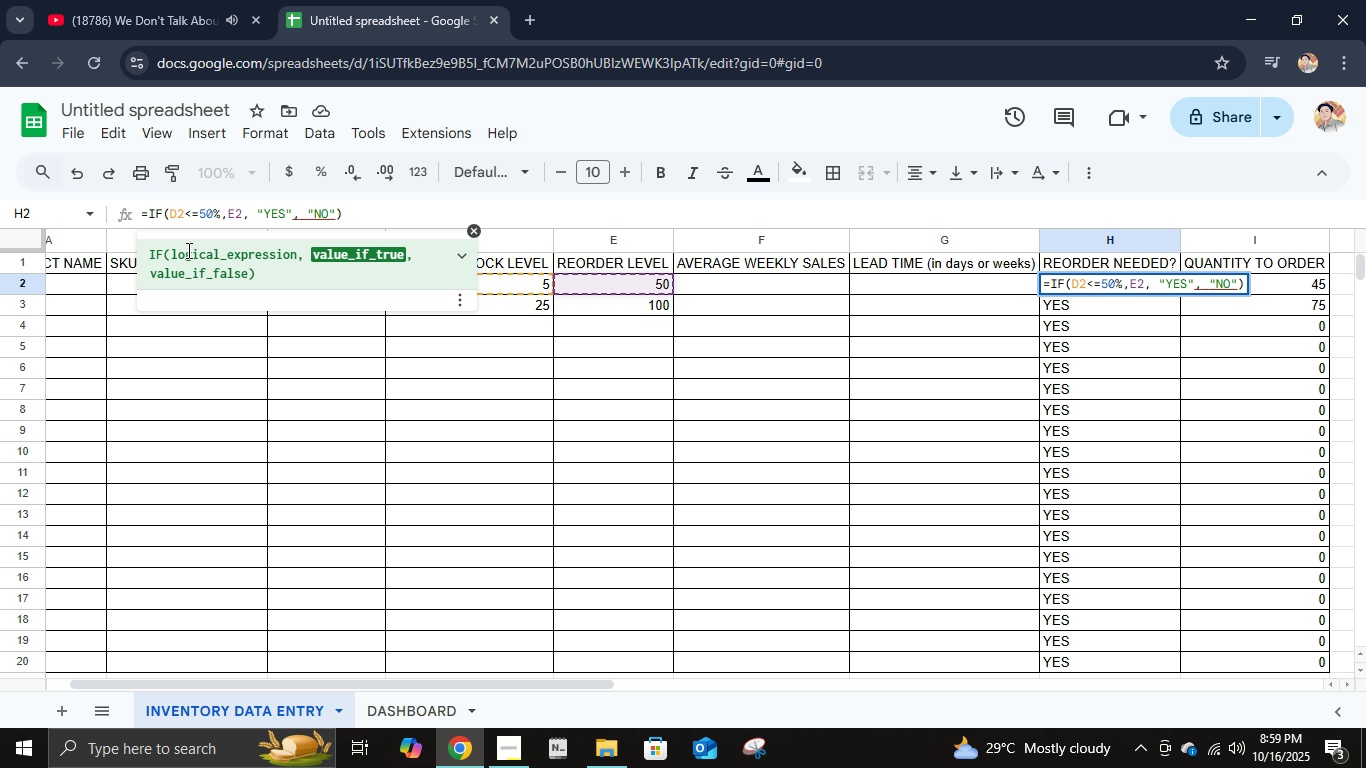 
key(Space)
 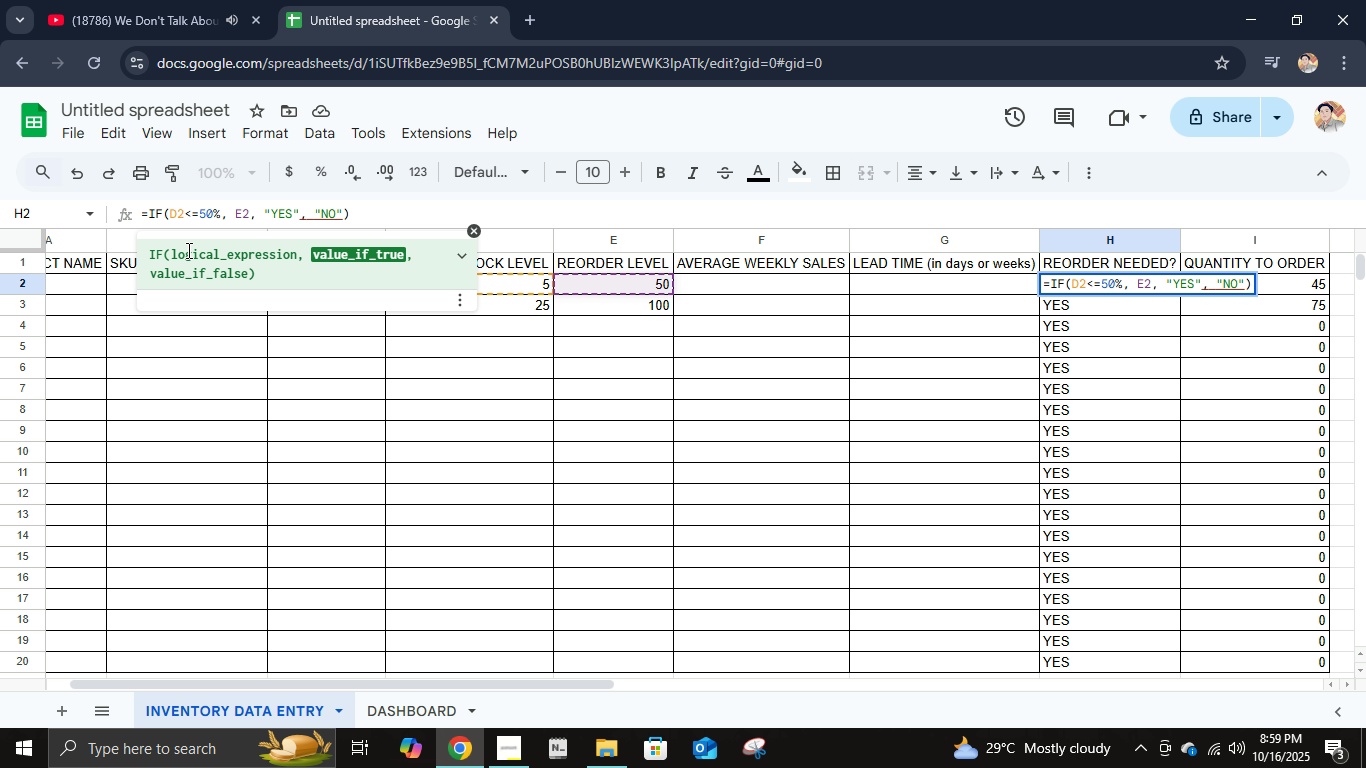 
wait(7.92)
 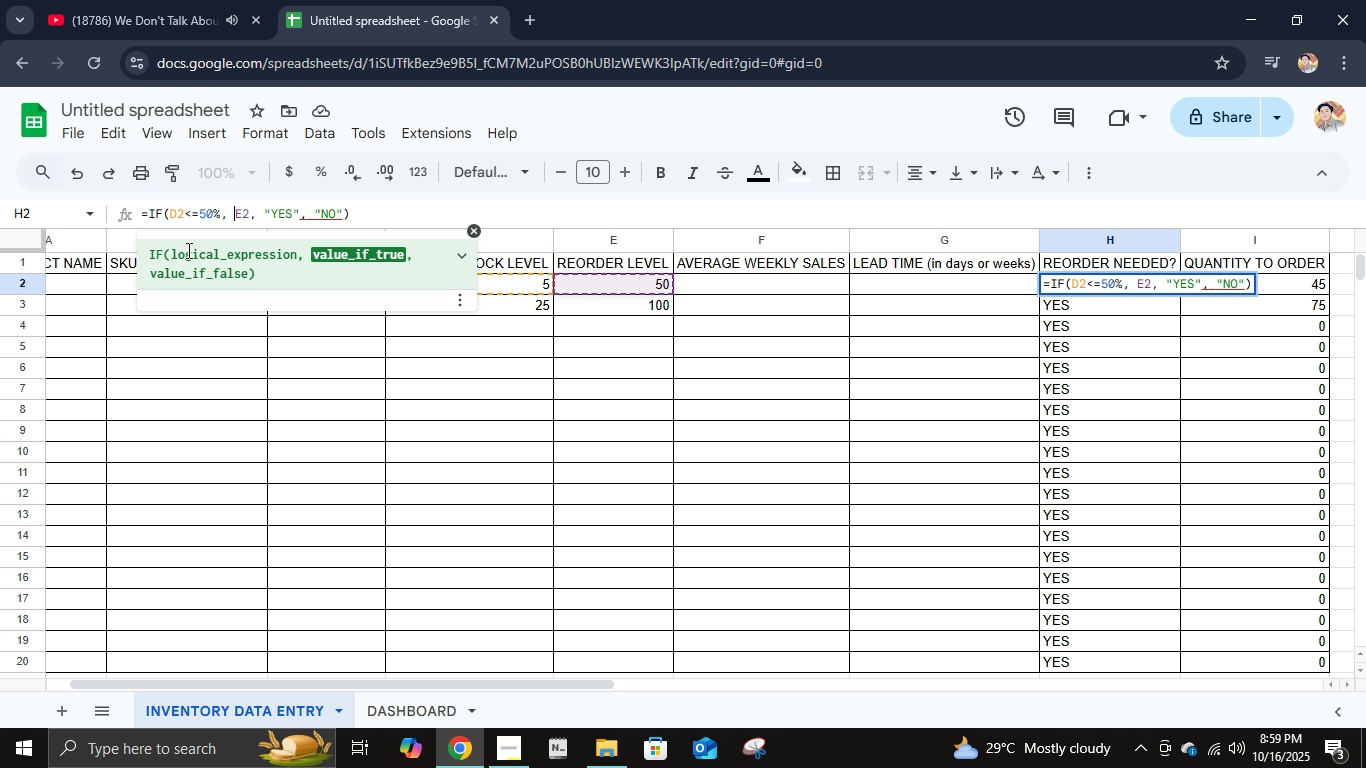 
type("yes")
 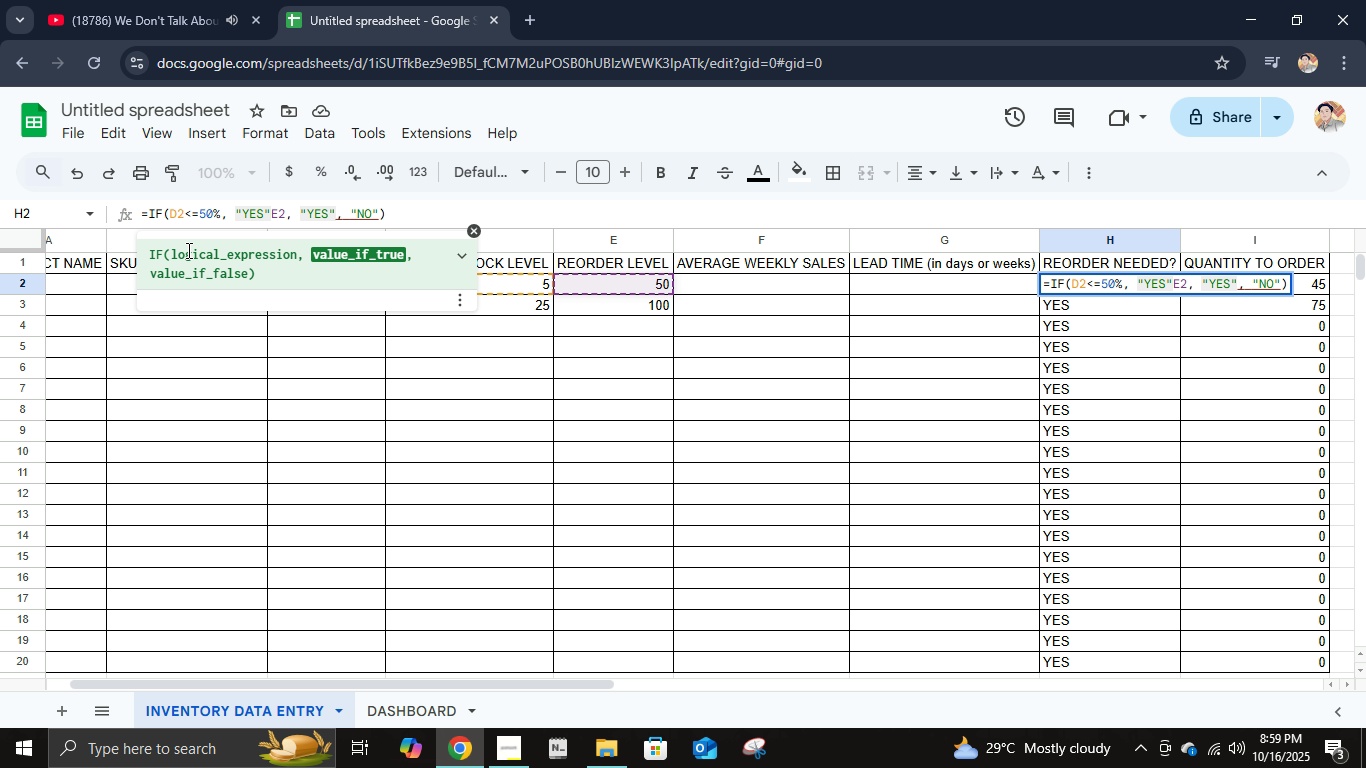 
key(ArrowRight)
 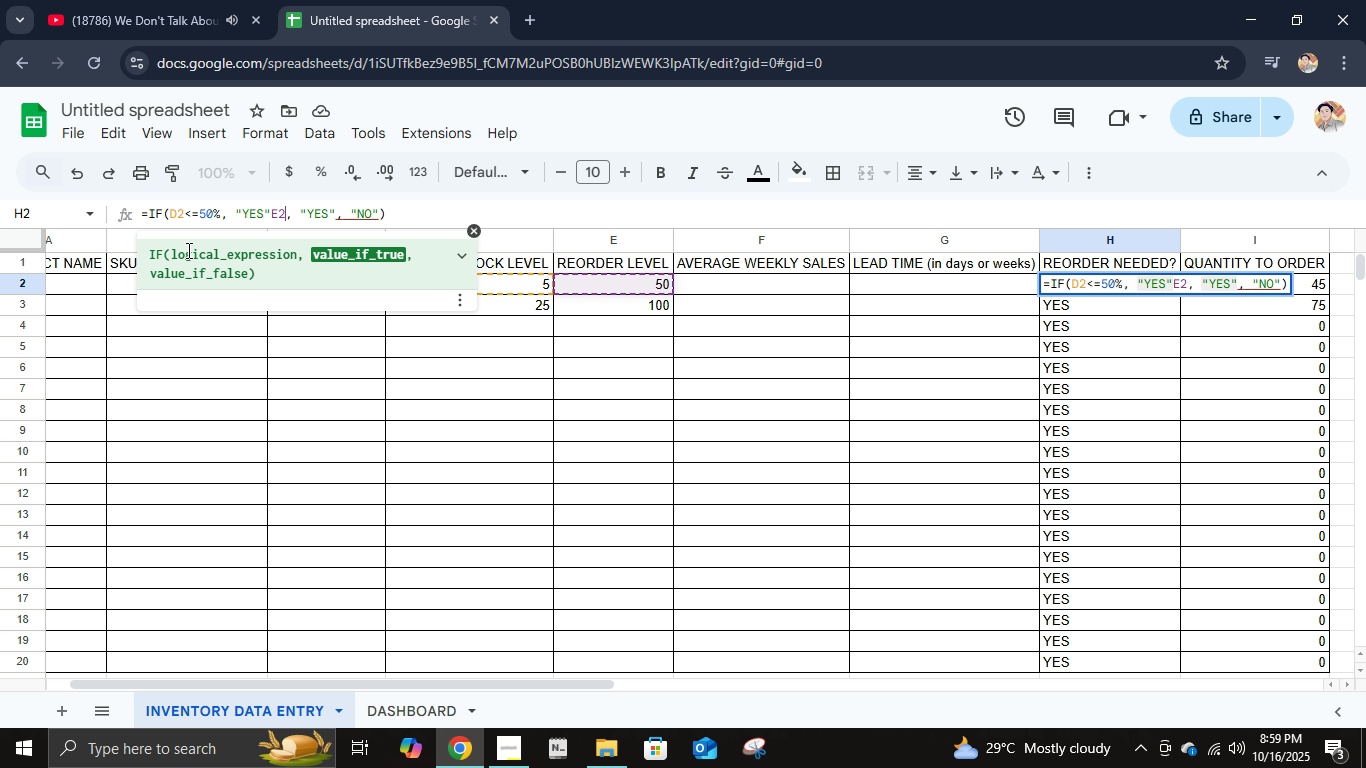 
key(ArrowRight)
 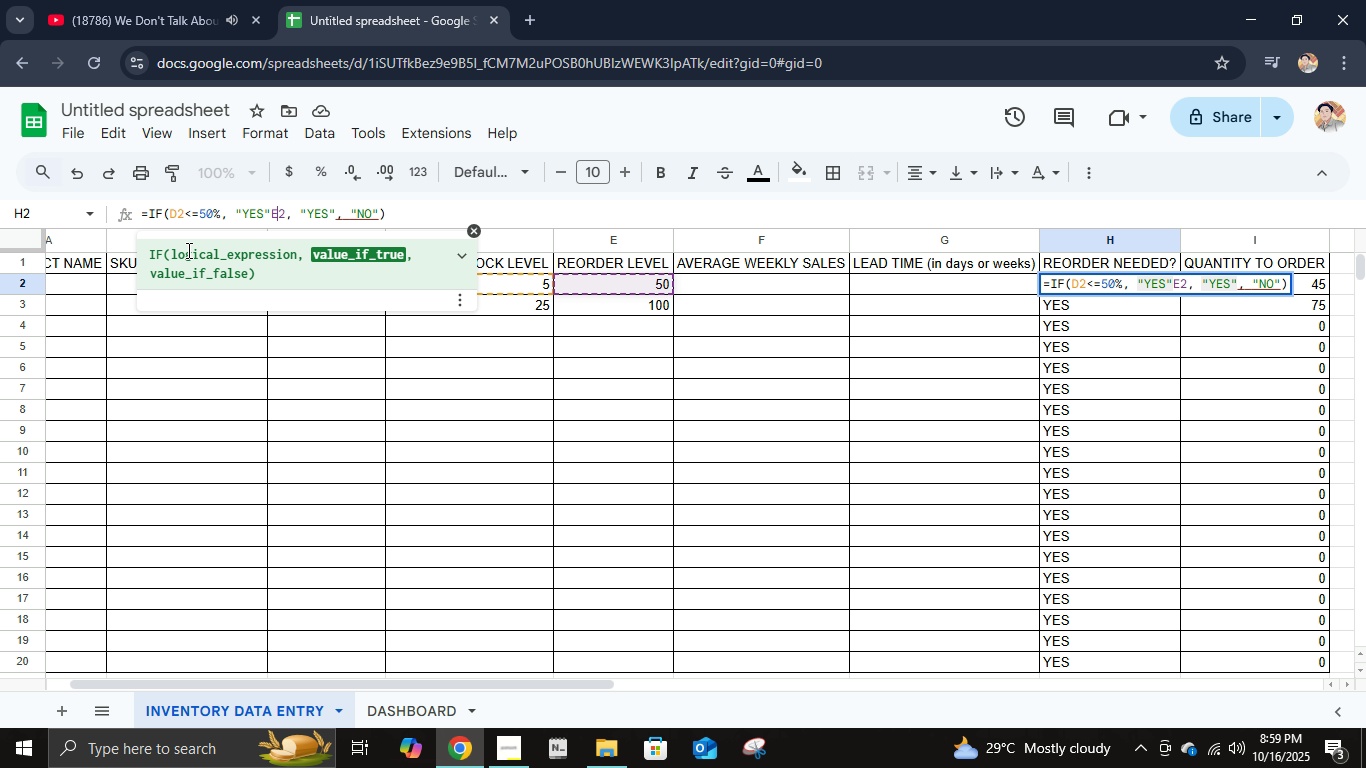 
key(ArrowLeft)
 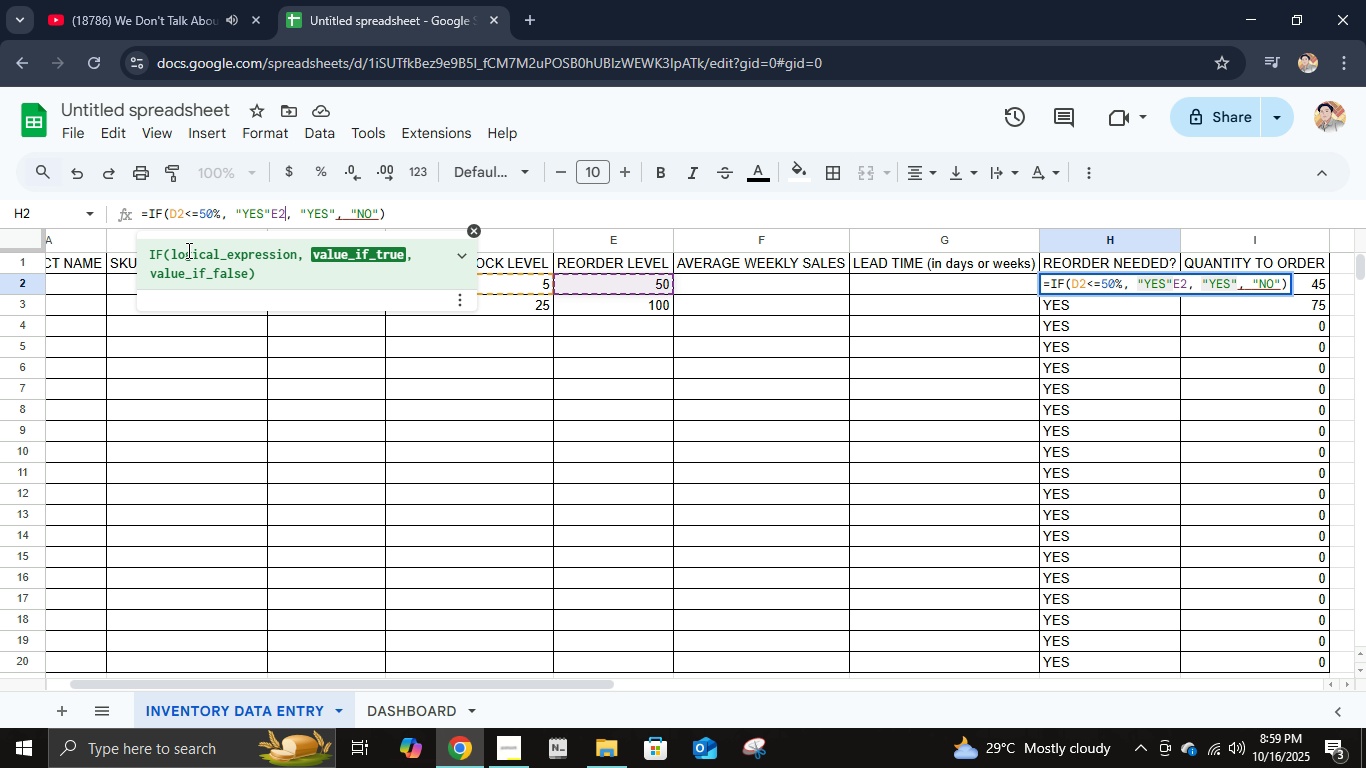 
key(ArrowRight)
 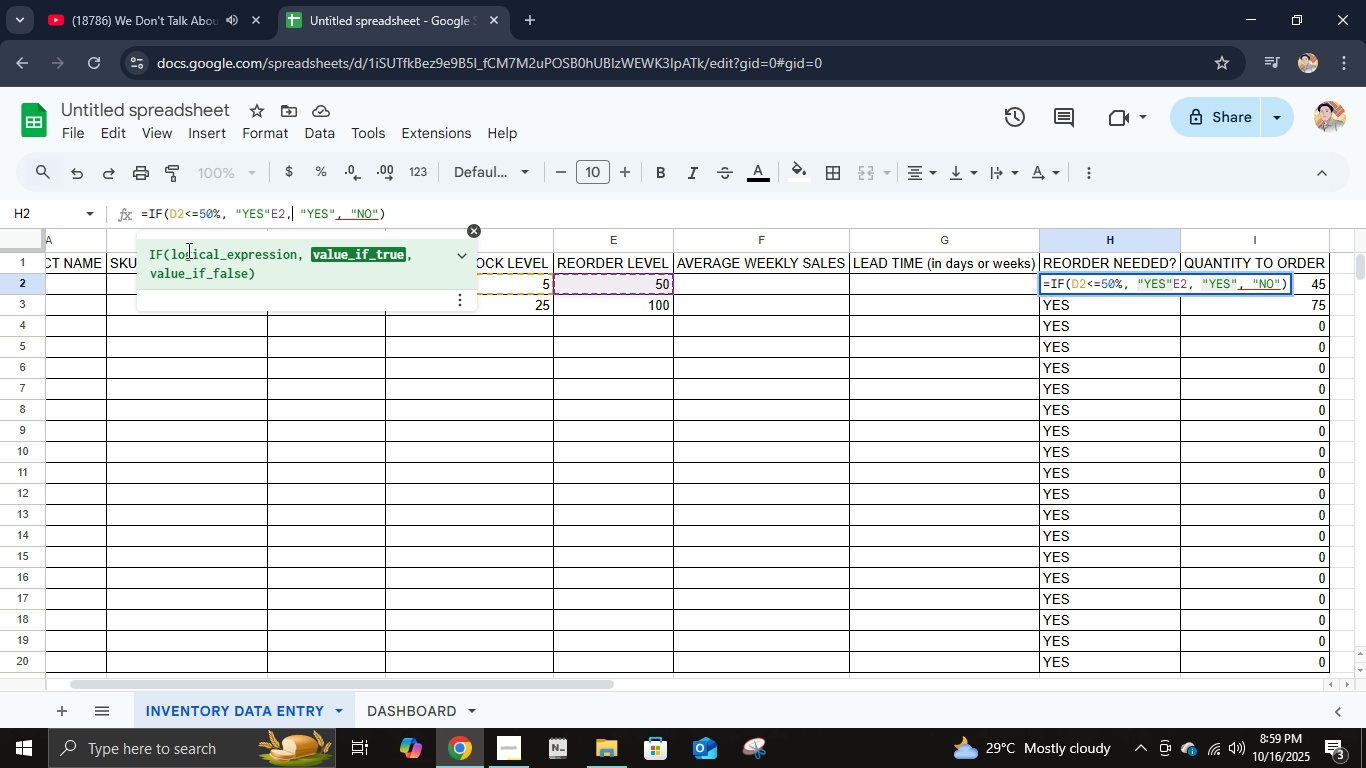 
key(ArrowRight)
 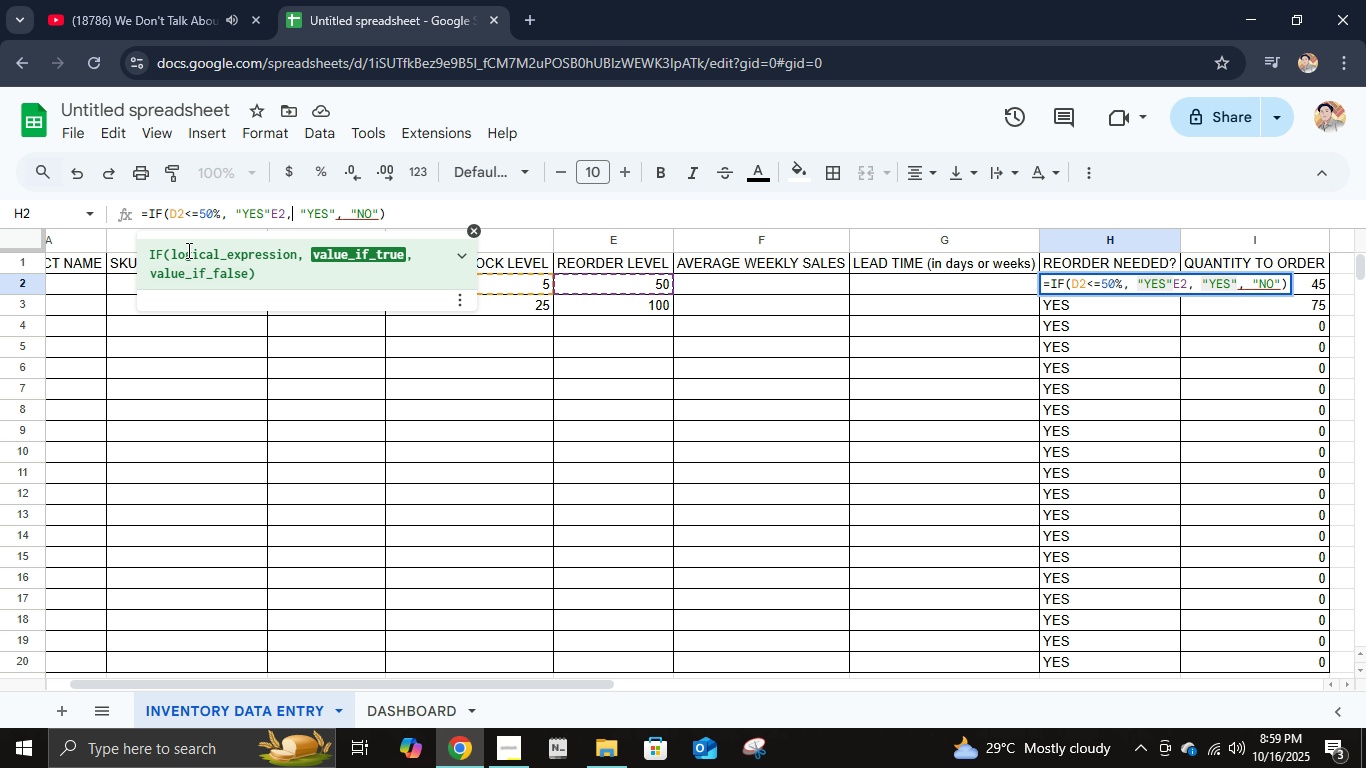 
key(ArrowRight)
 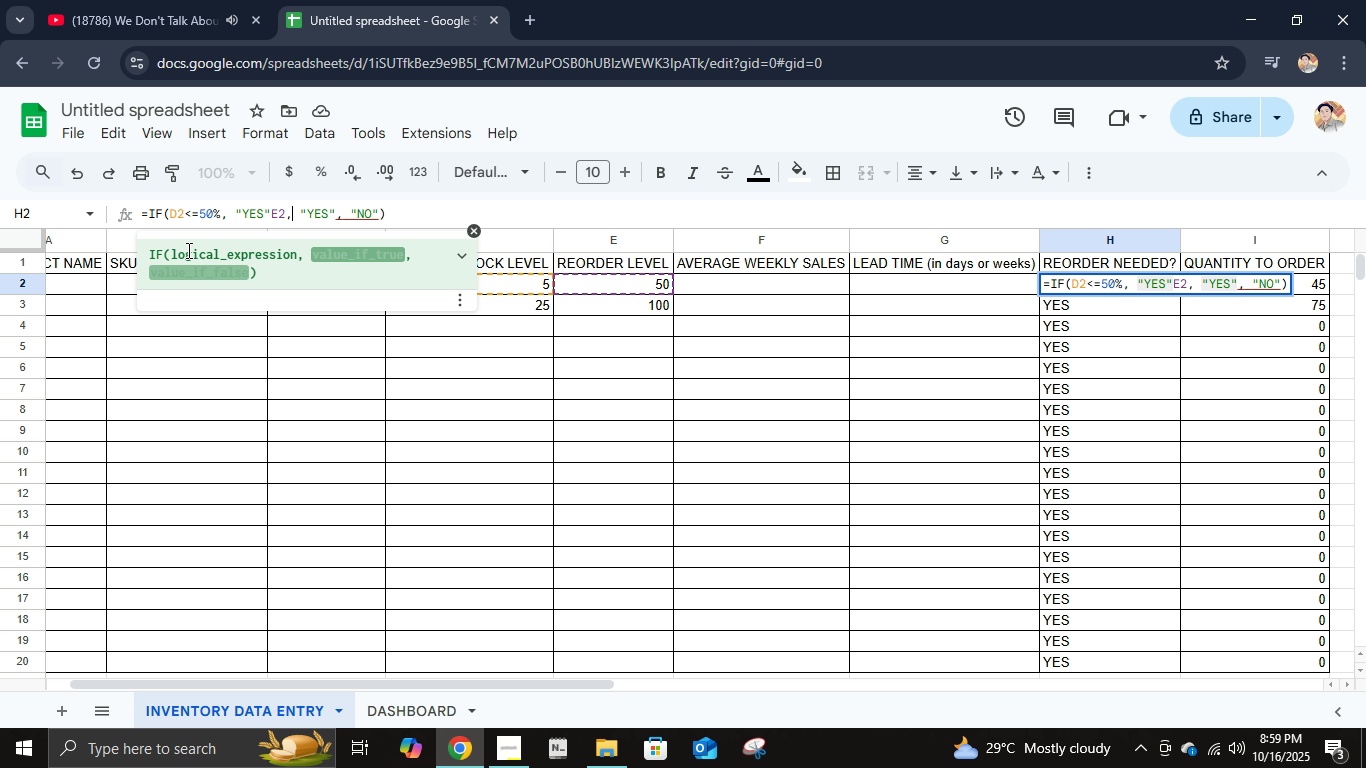 
key(ArrowRight)
 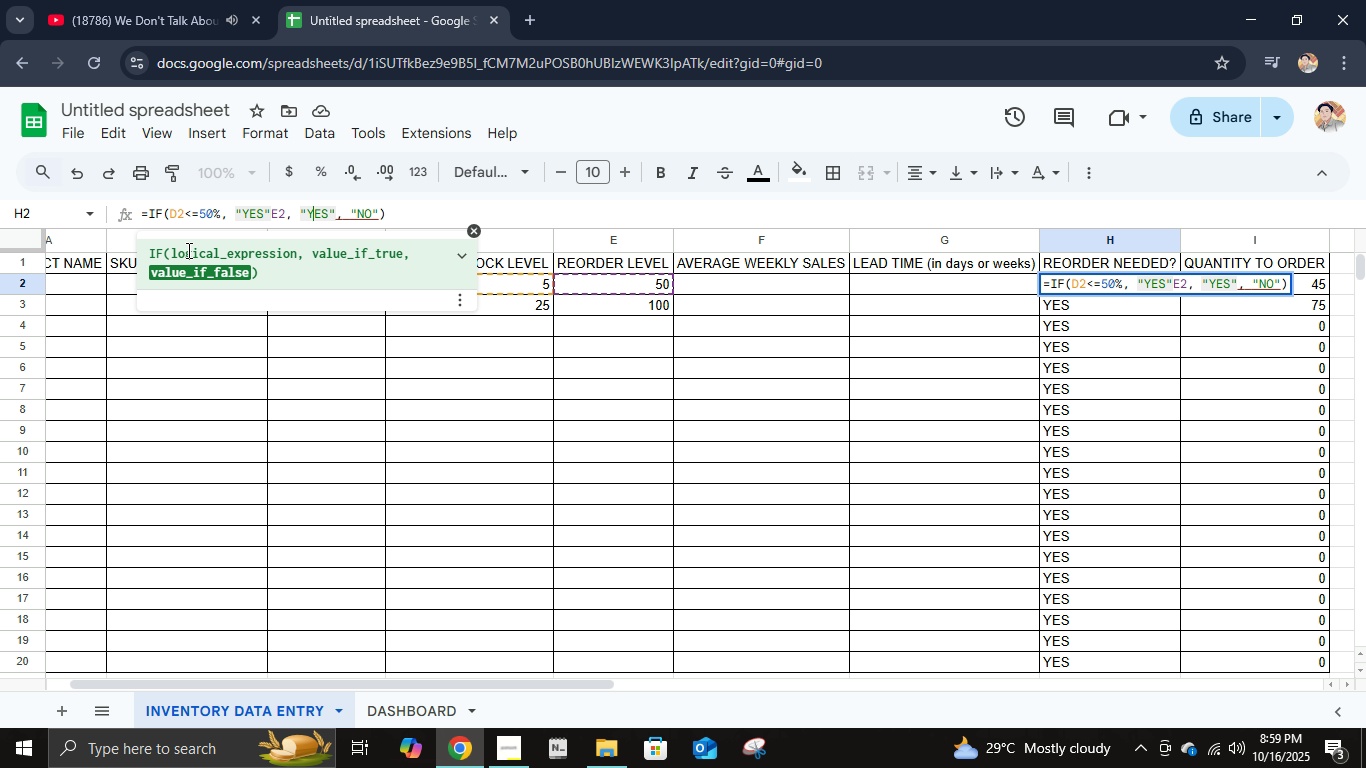 
key(ArrowRight)
 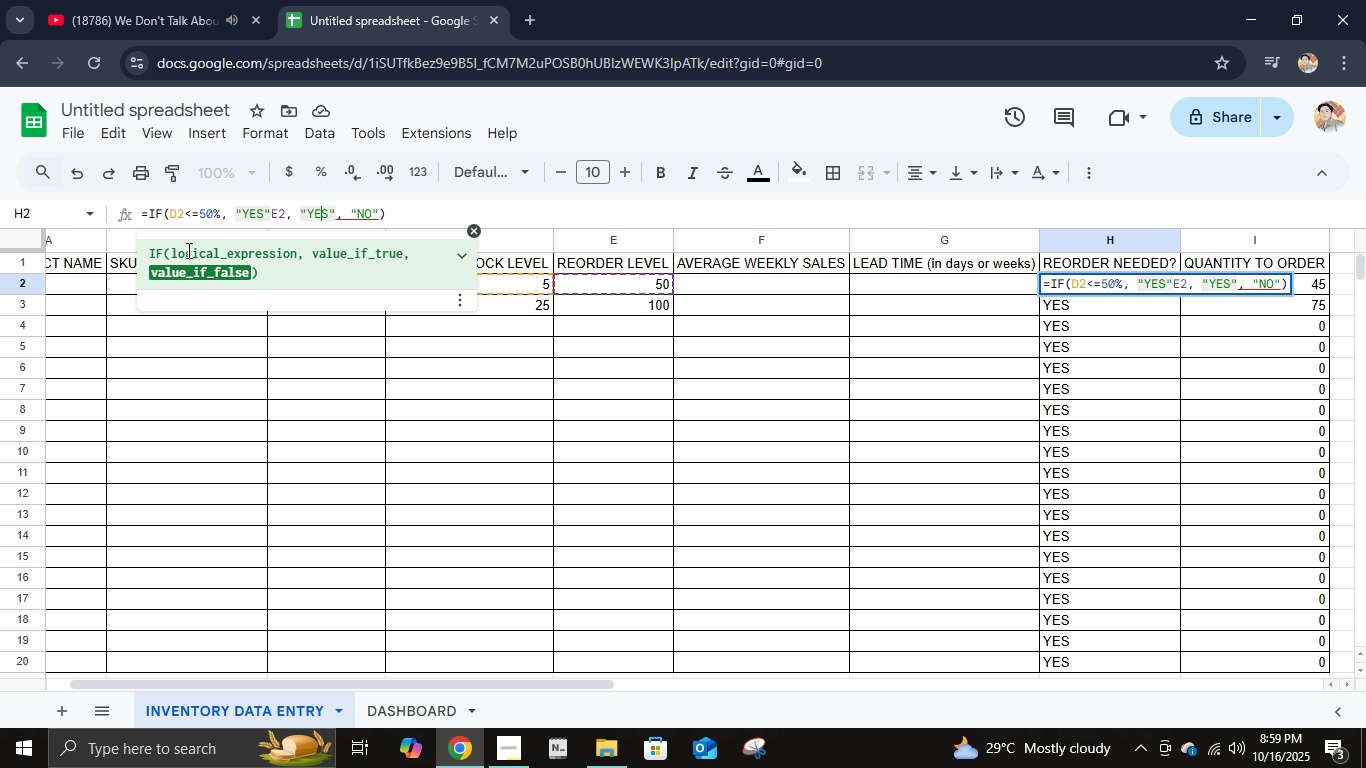 
key(ArrowRight)
 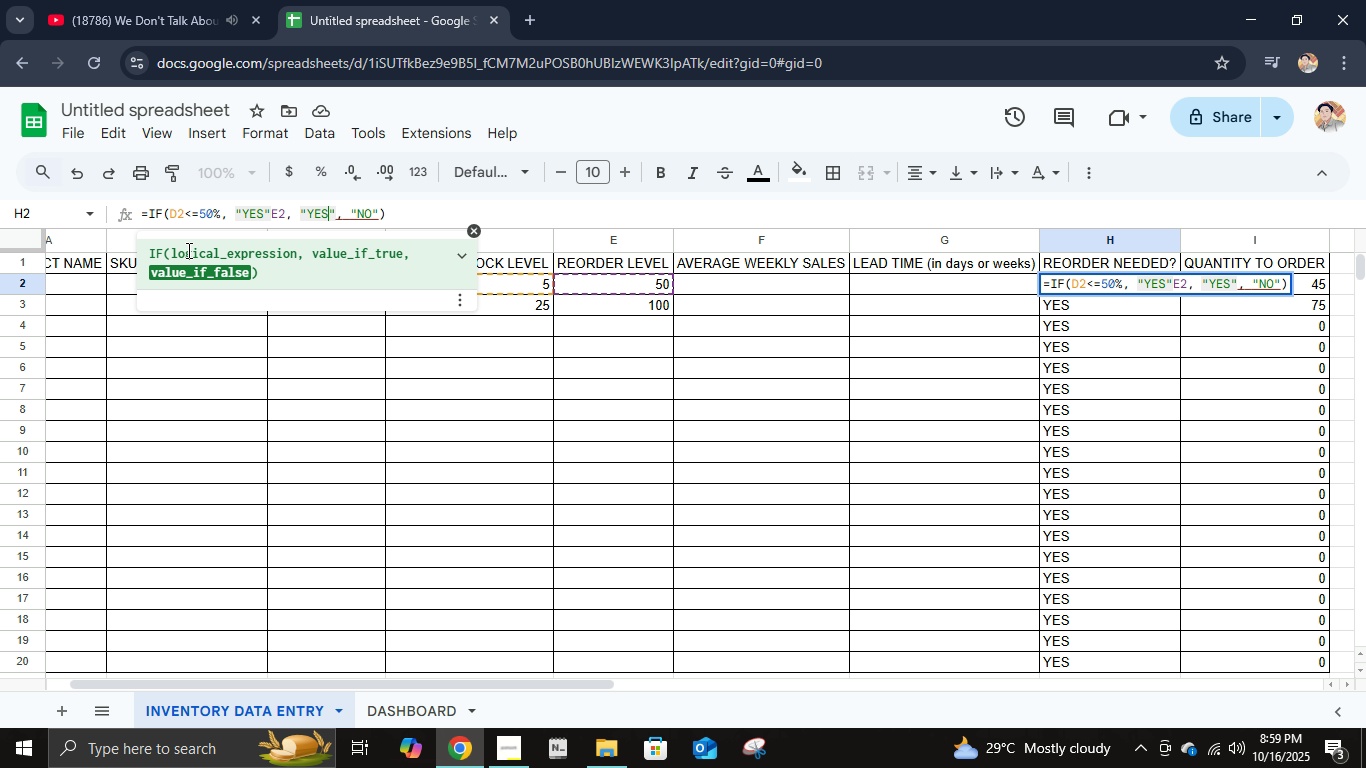 
key(ArrowRight)
 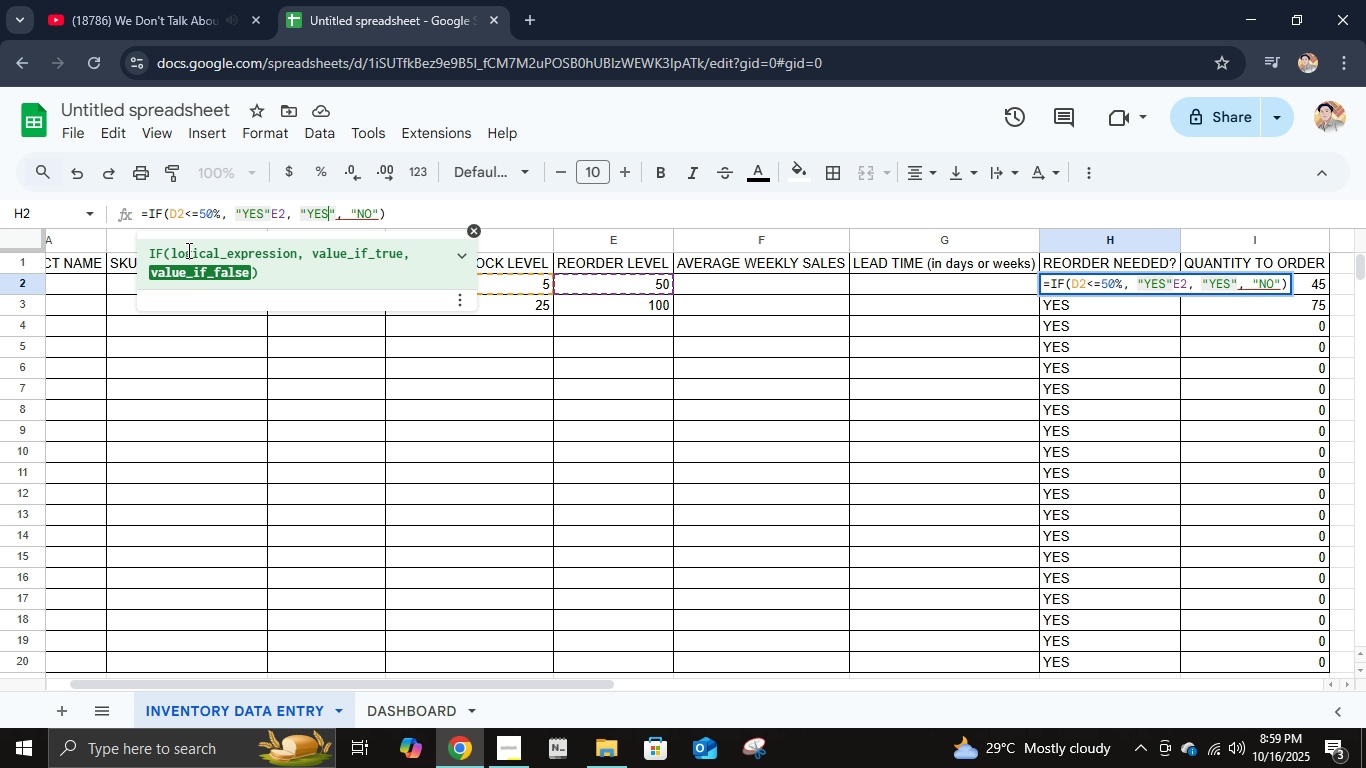 
key(ArrowRight)
 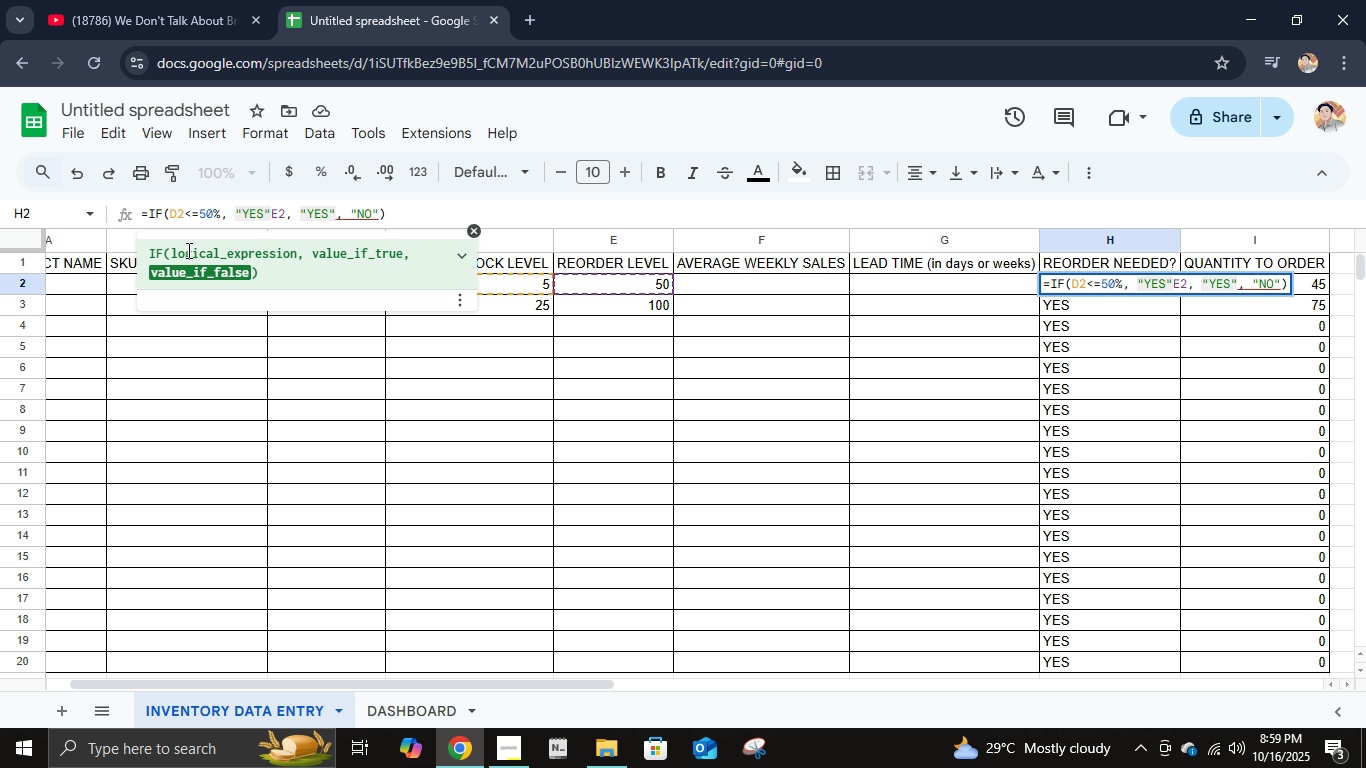 
key(Backspace)
 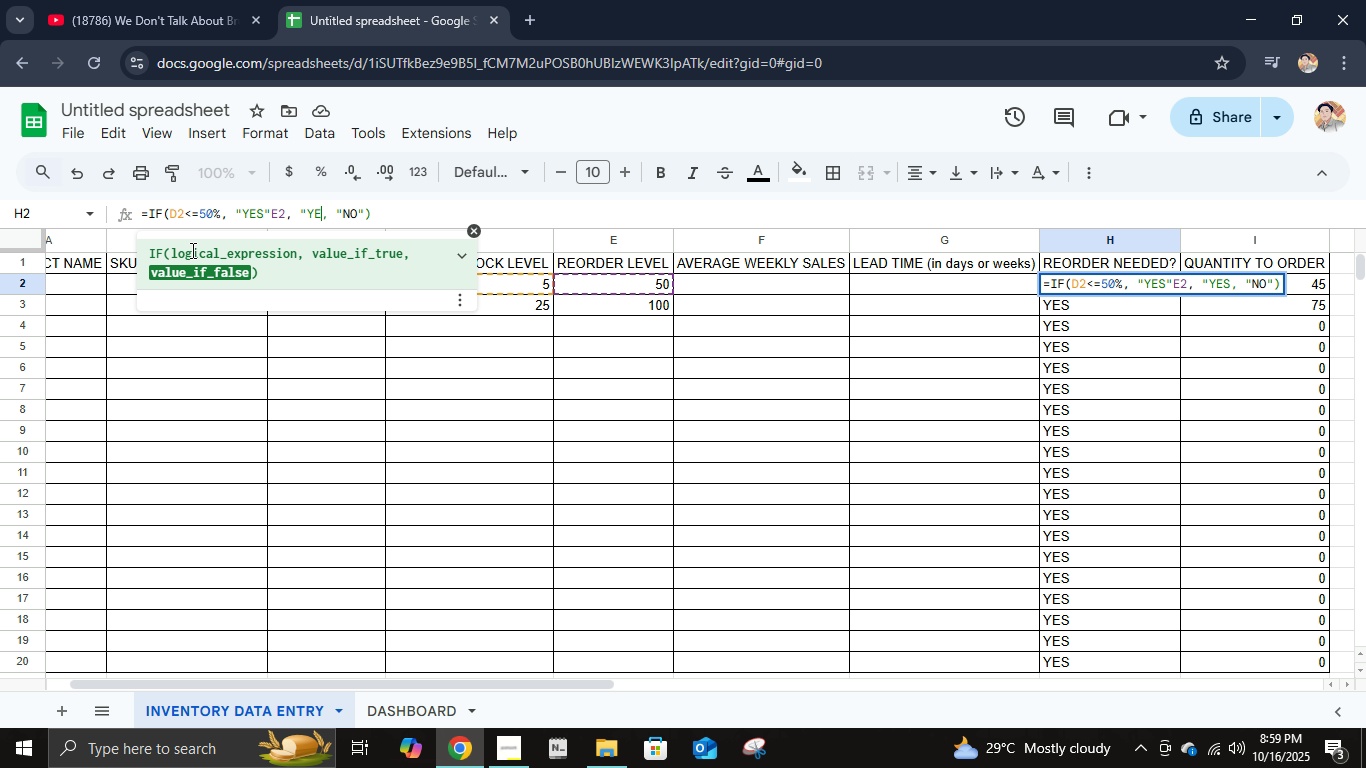 
key(Backspace)
 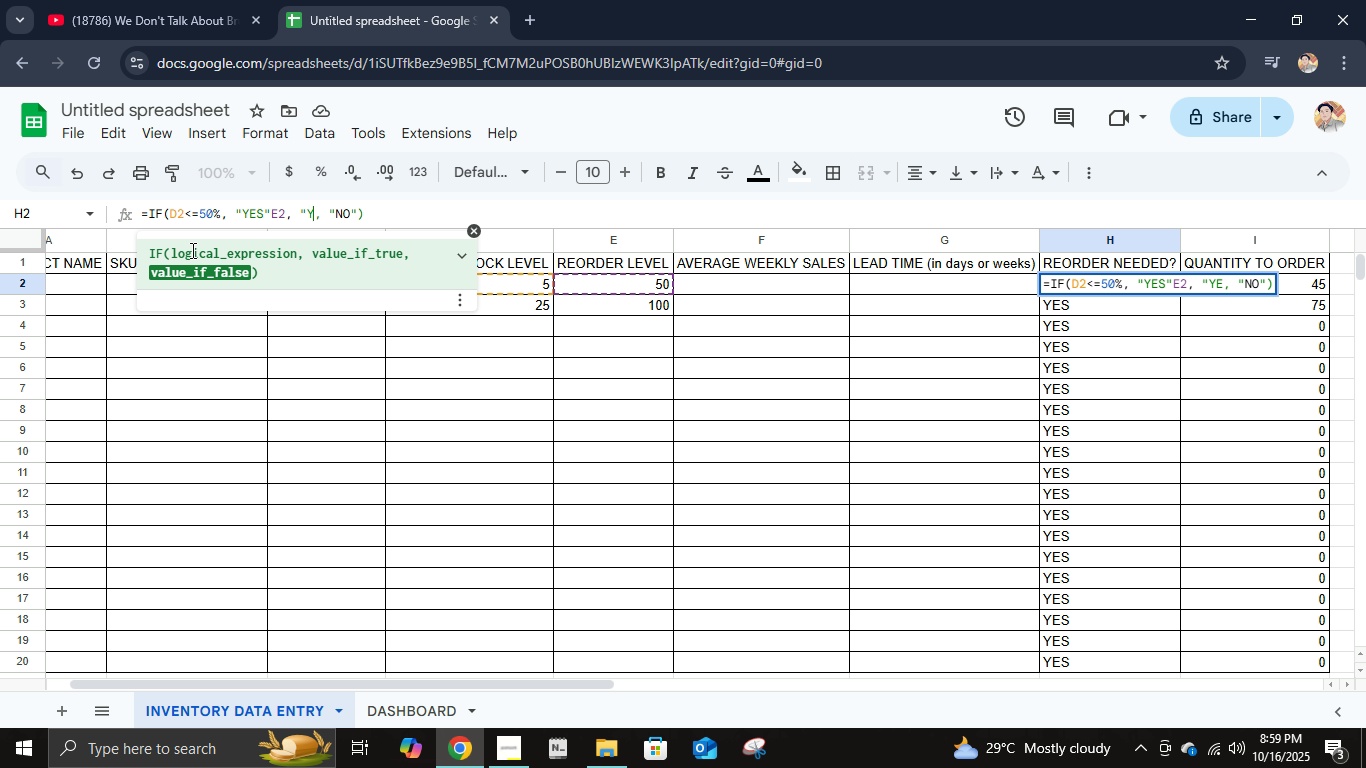 
key(Backspace)
 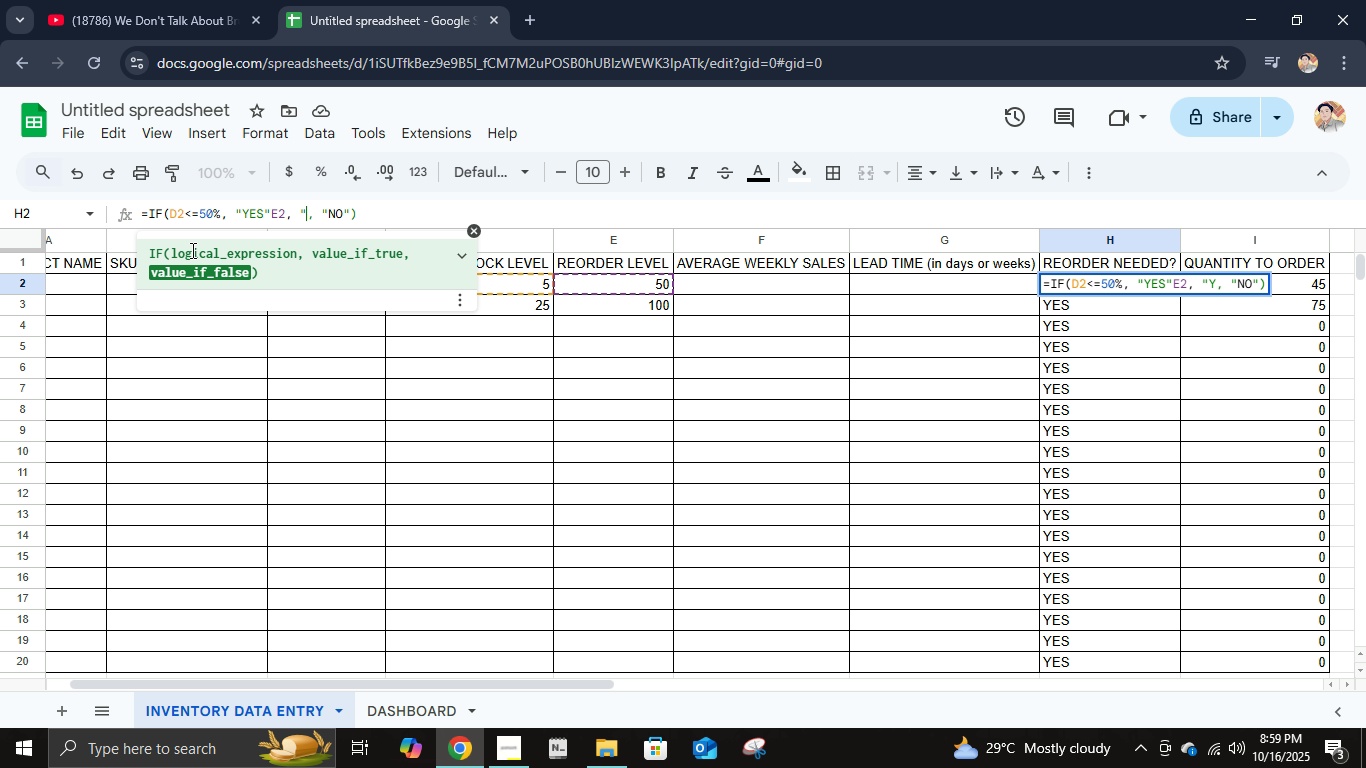 
key(Backspace)
 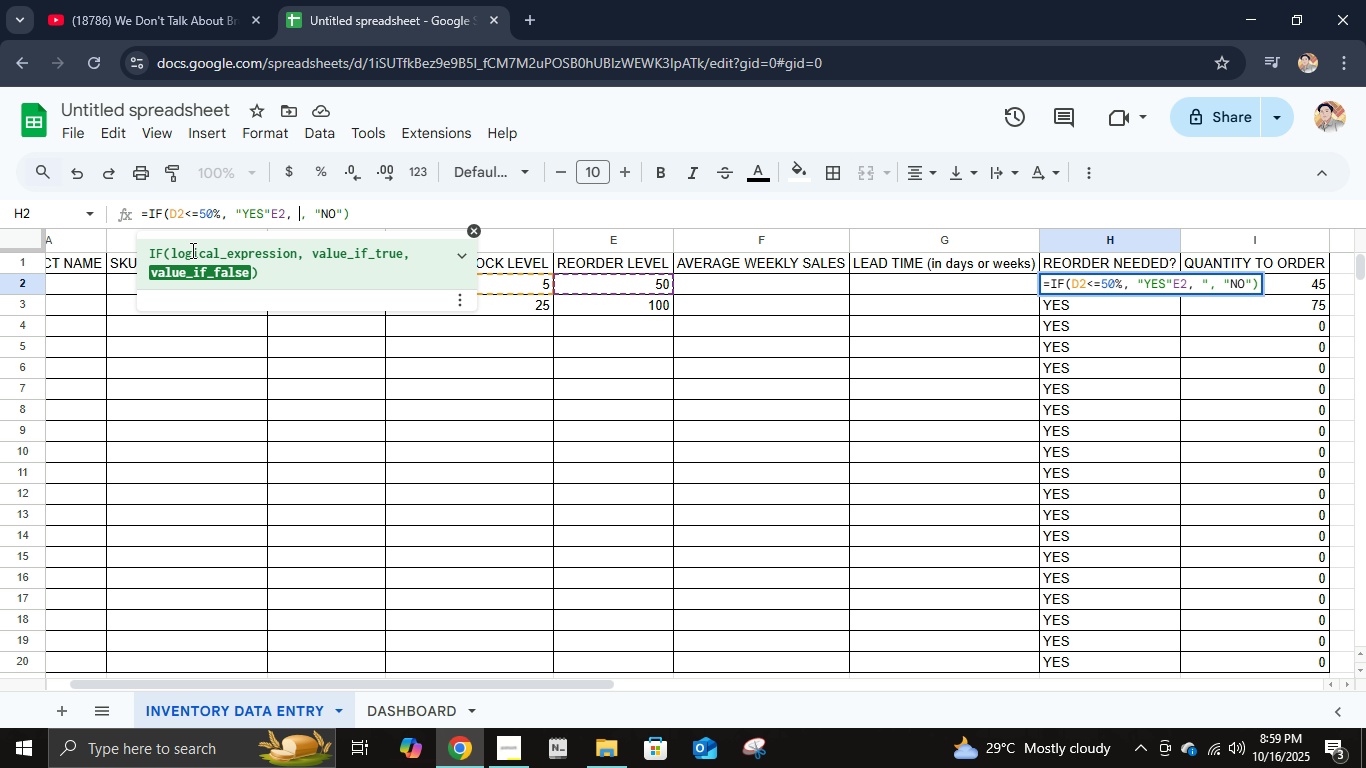 
key(Backspace)
 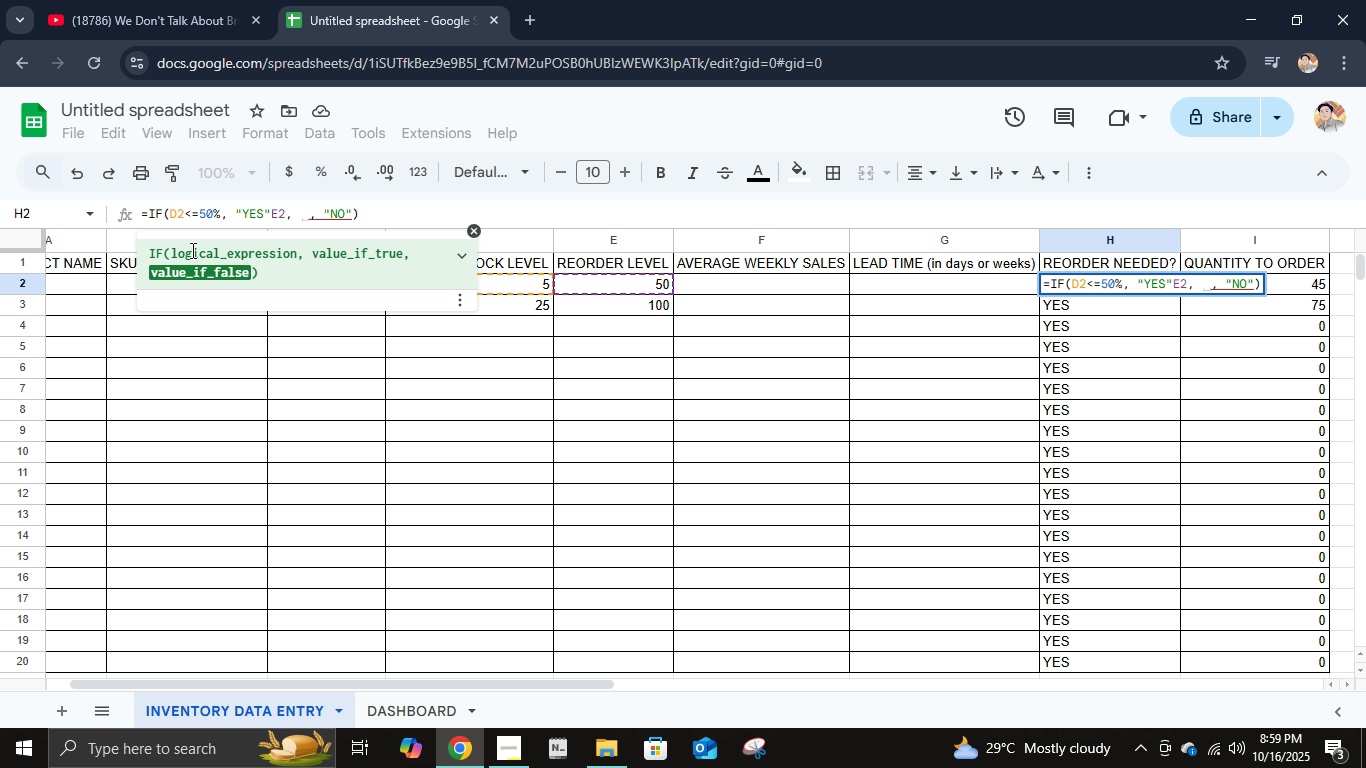 
key(ArrowRight)
 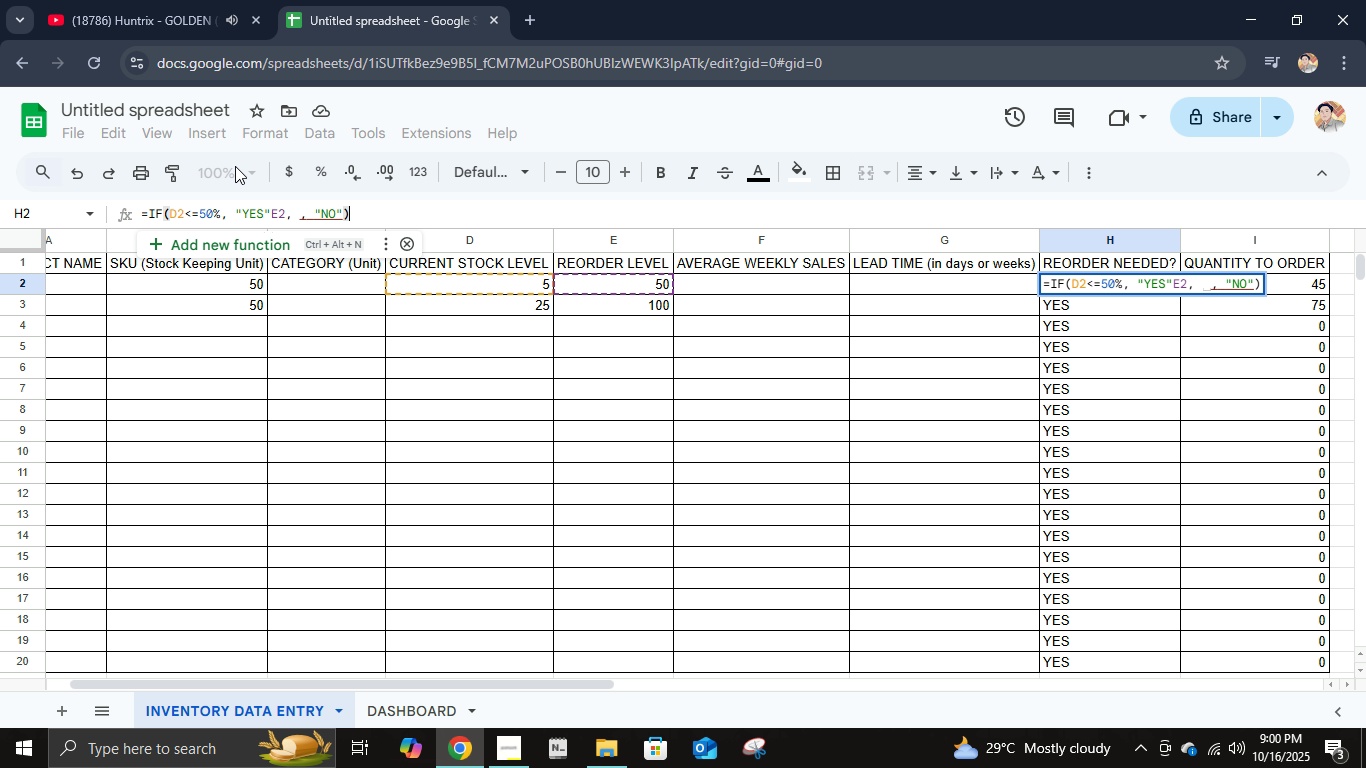 
left_click([314, 221])
 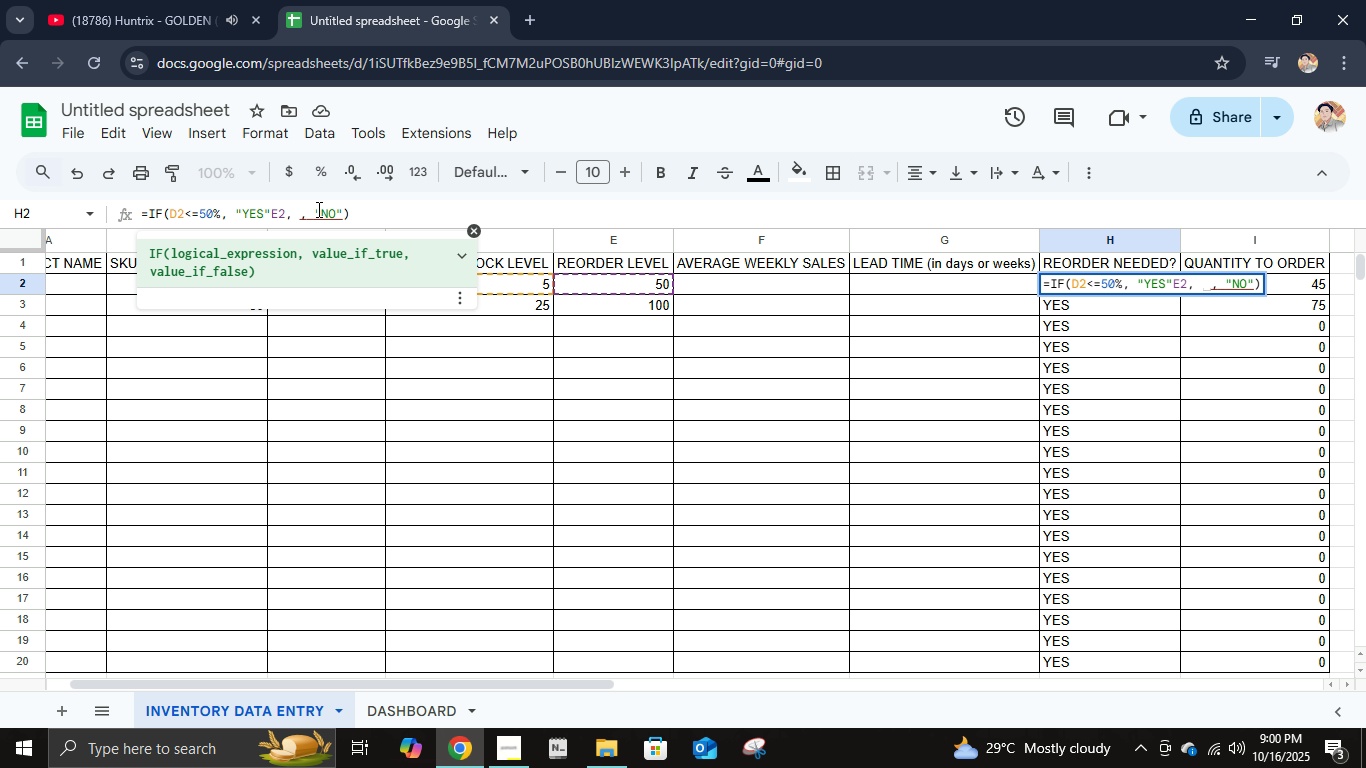 
key(Backspace)
 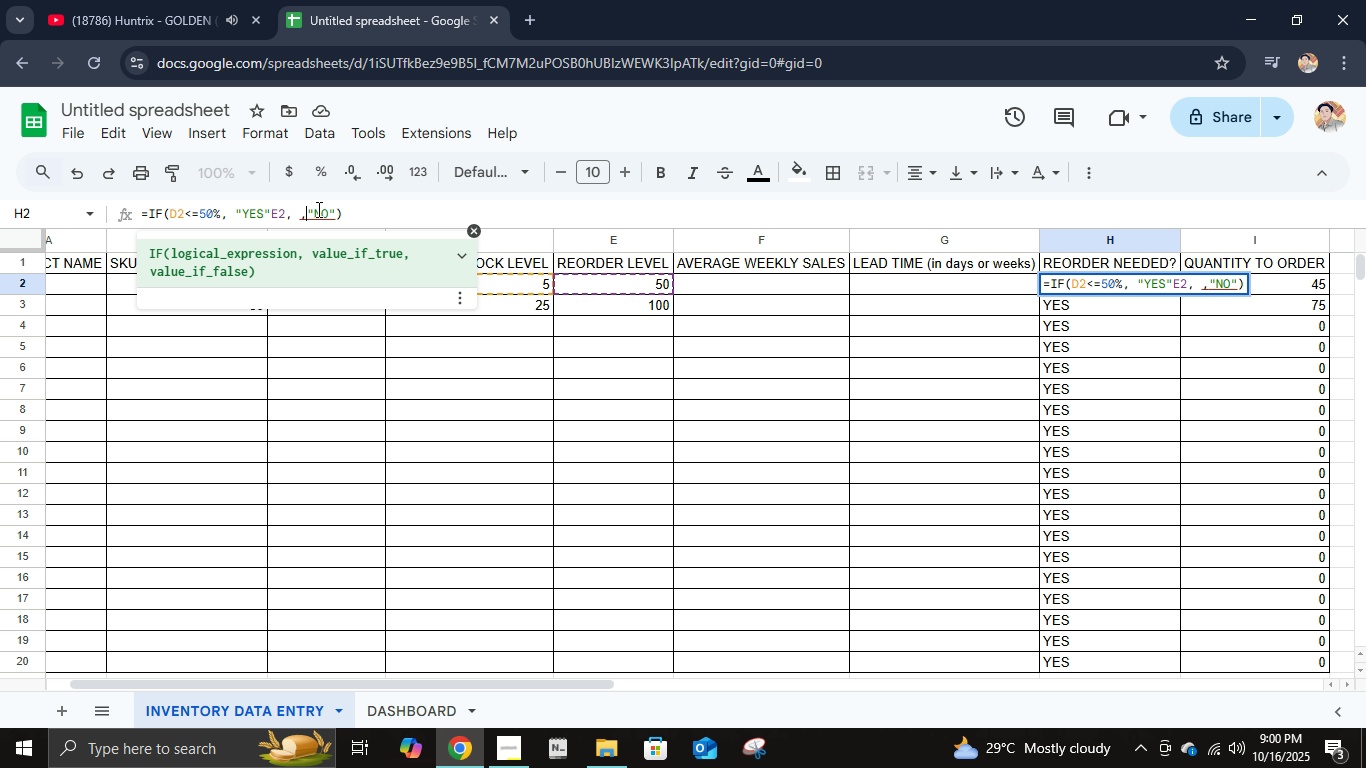 
key(Backspace)
 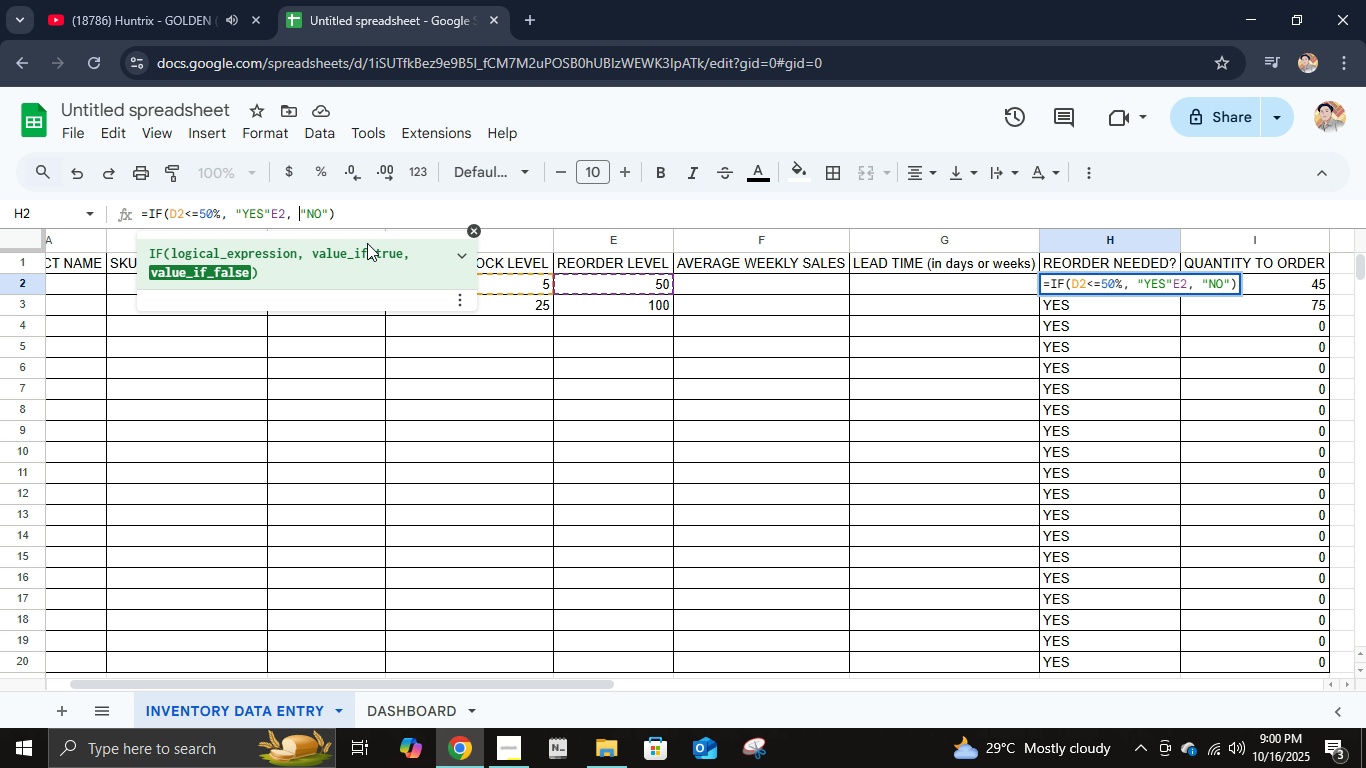 
key(Backspace)
 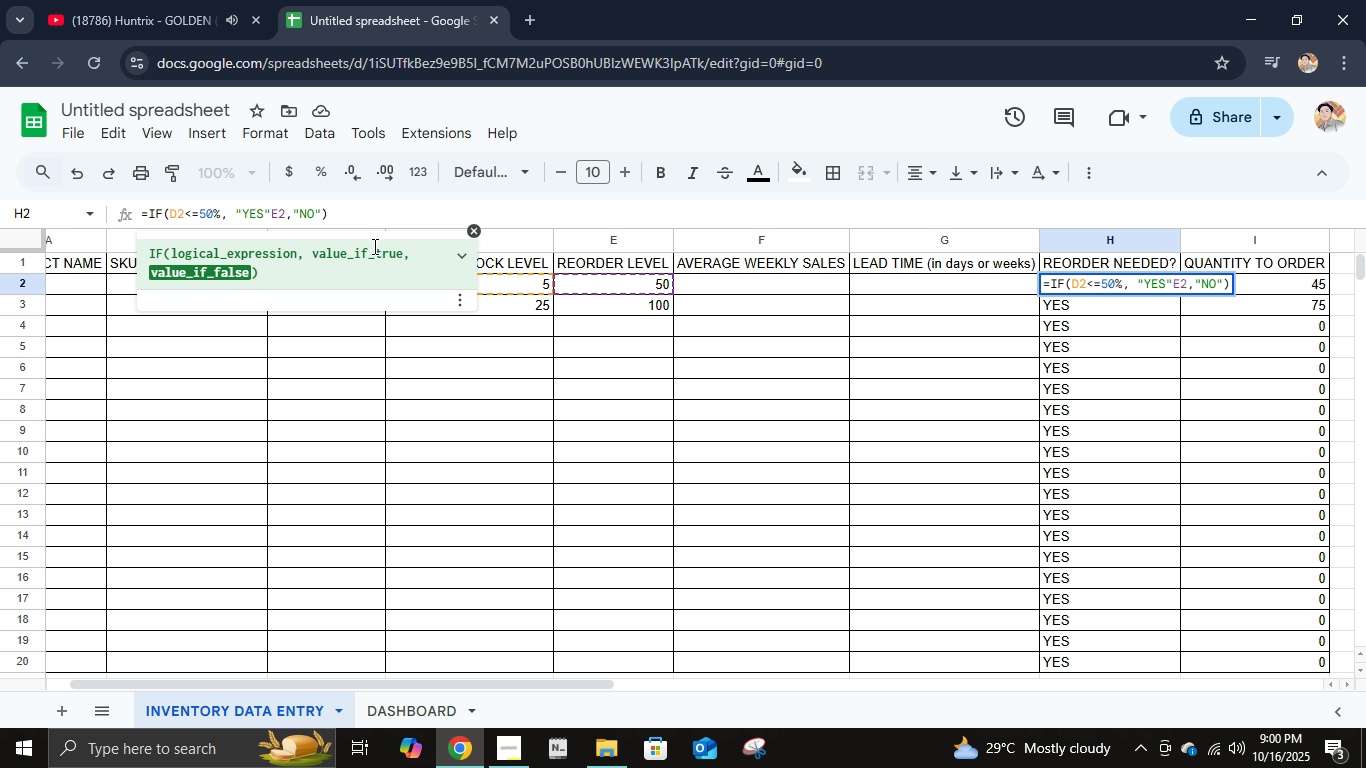 
key(Space)
 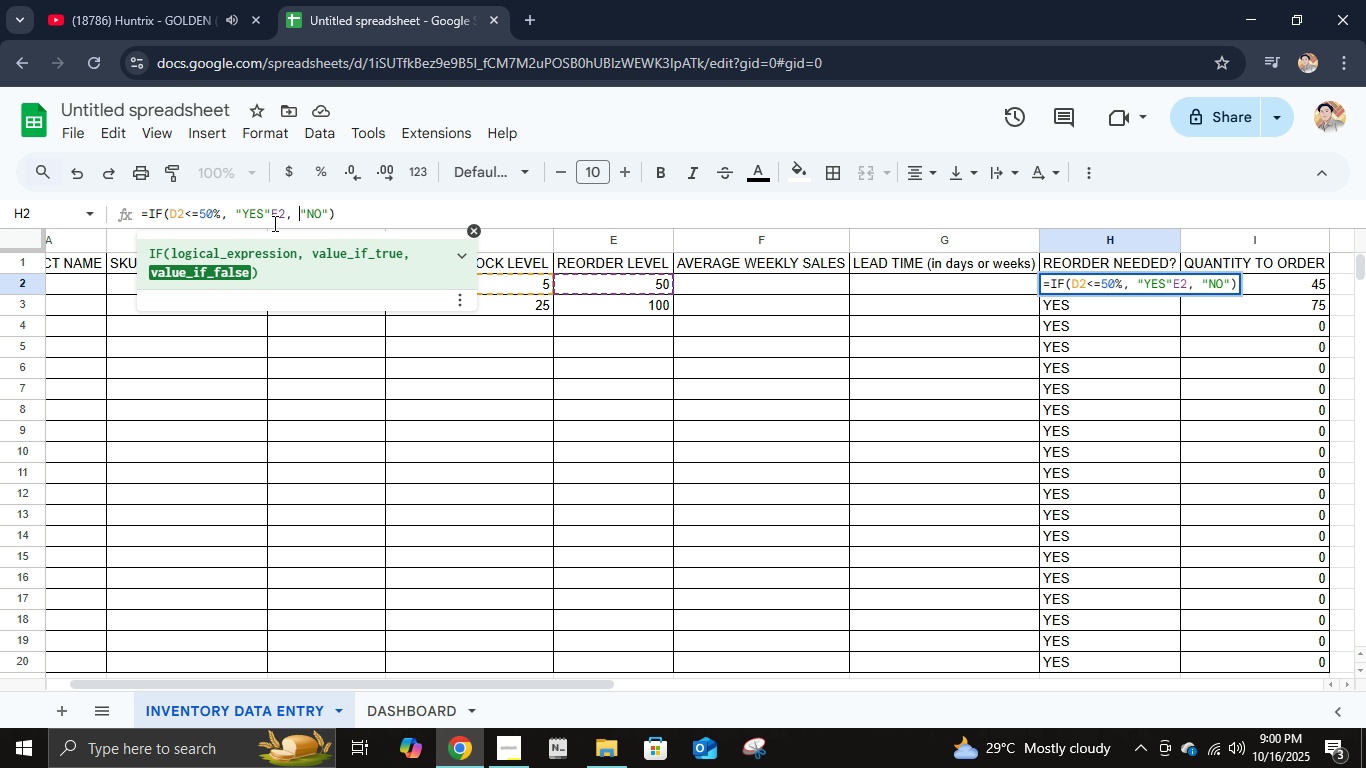 
left_click([270, 217])
 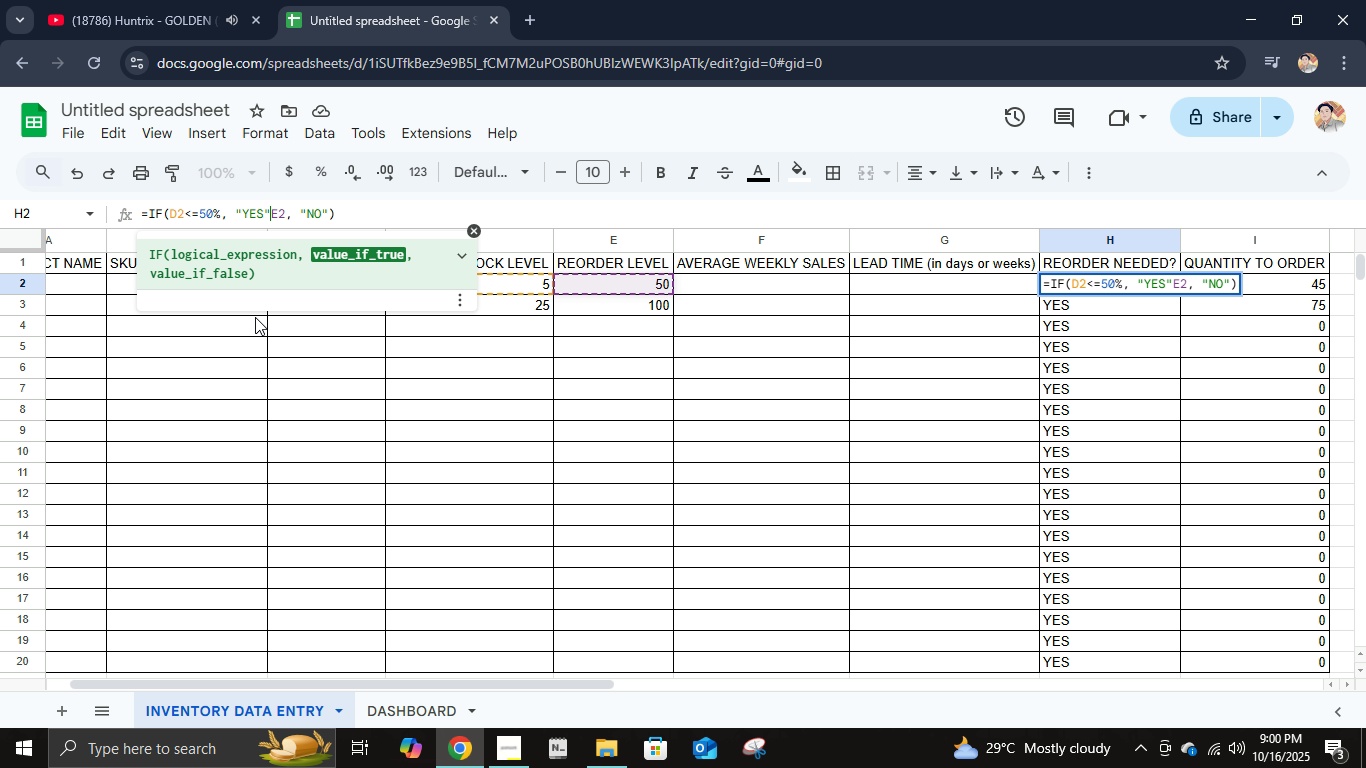 
key(Comma)
 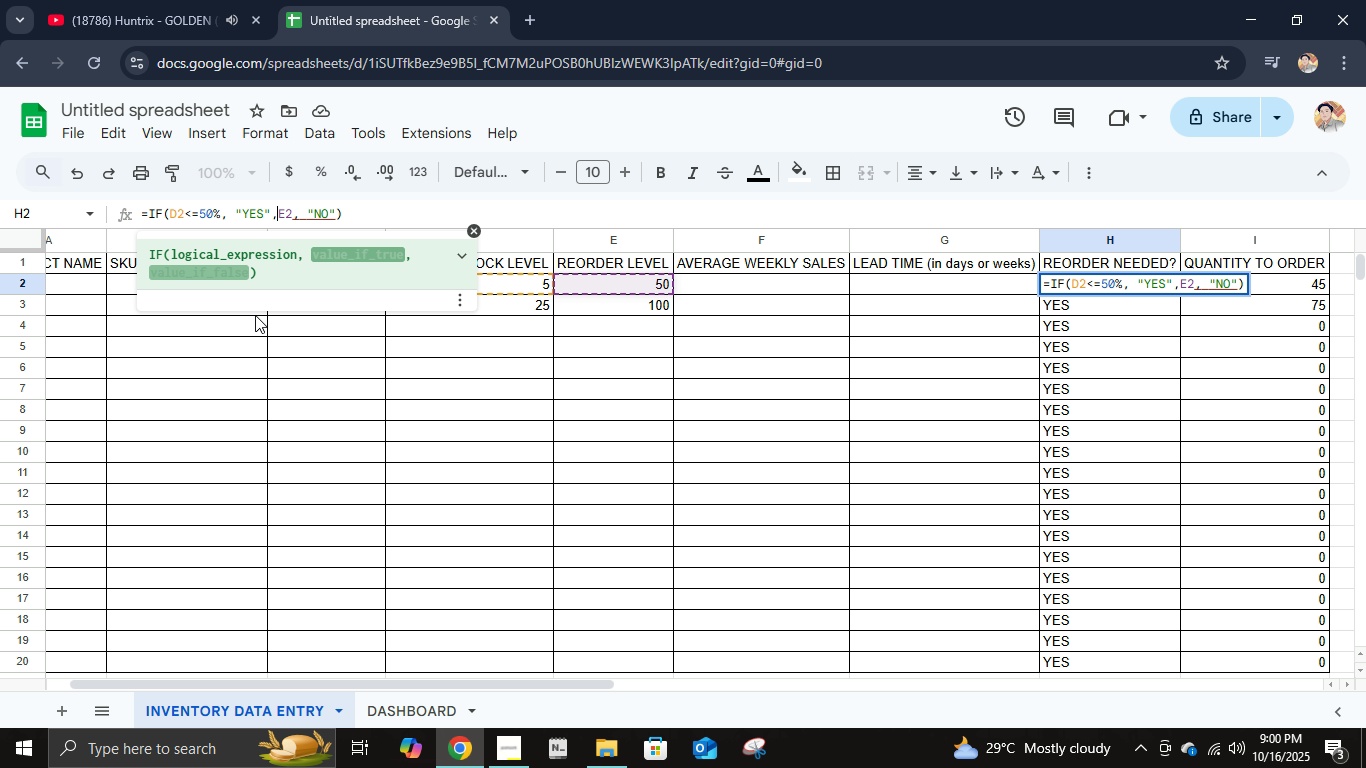 
key(Space)
 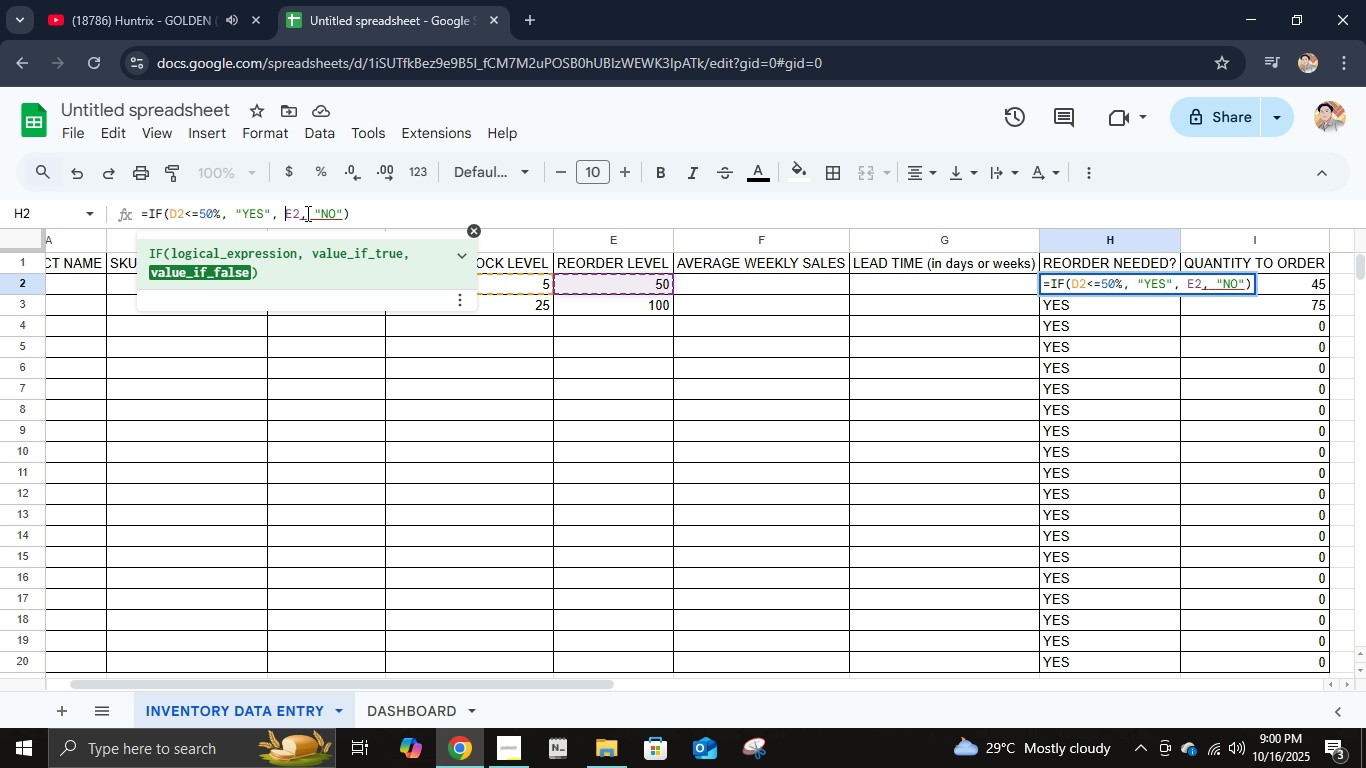 
left_click([313, 211])
 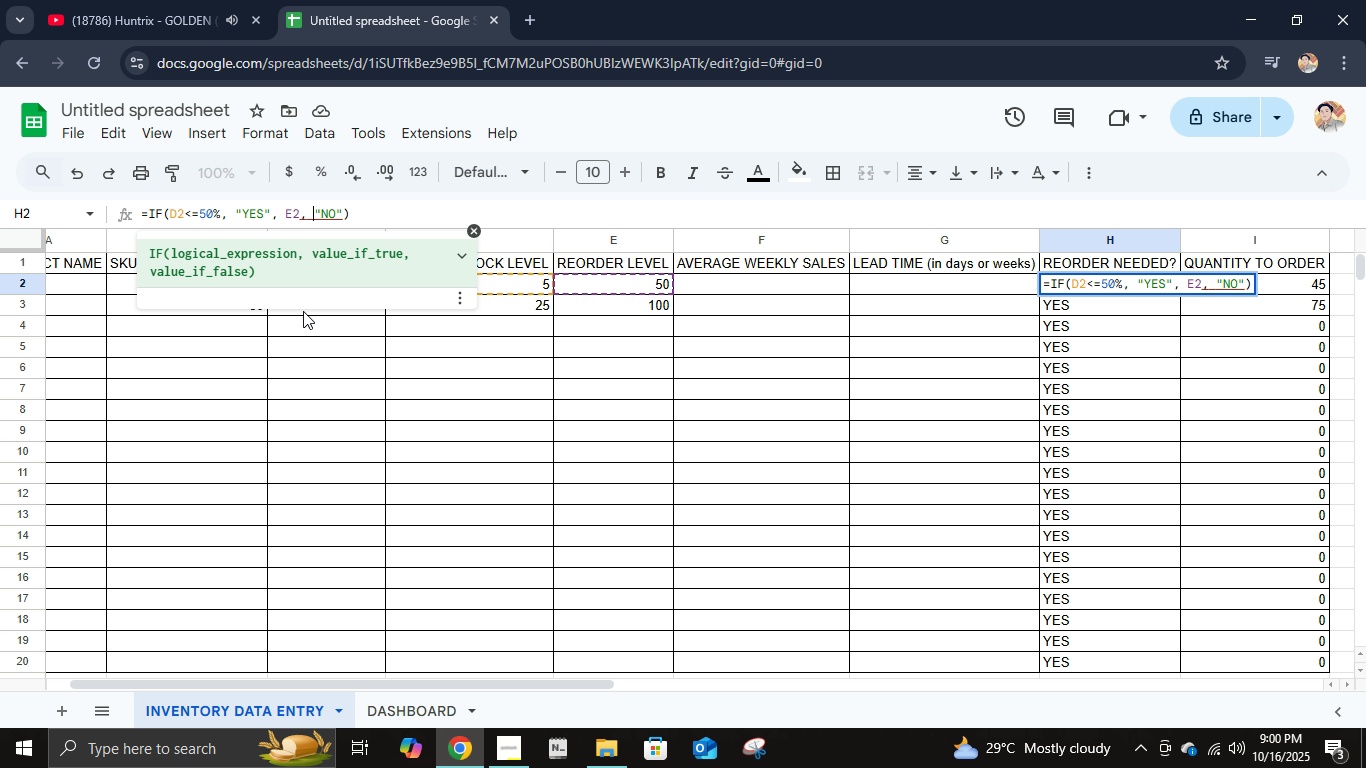 
key(Backspace)
 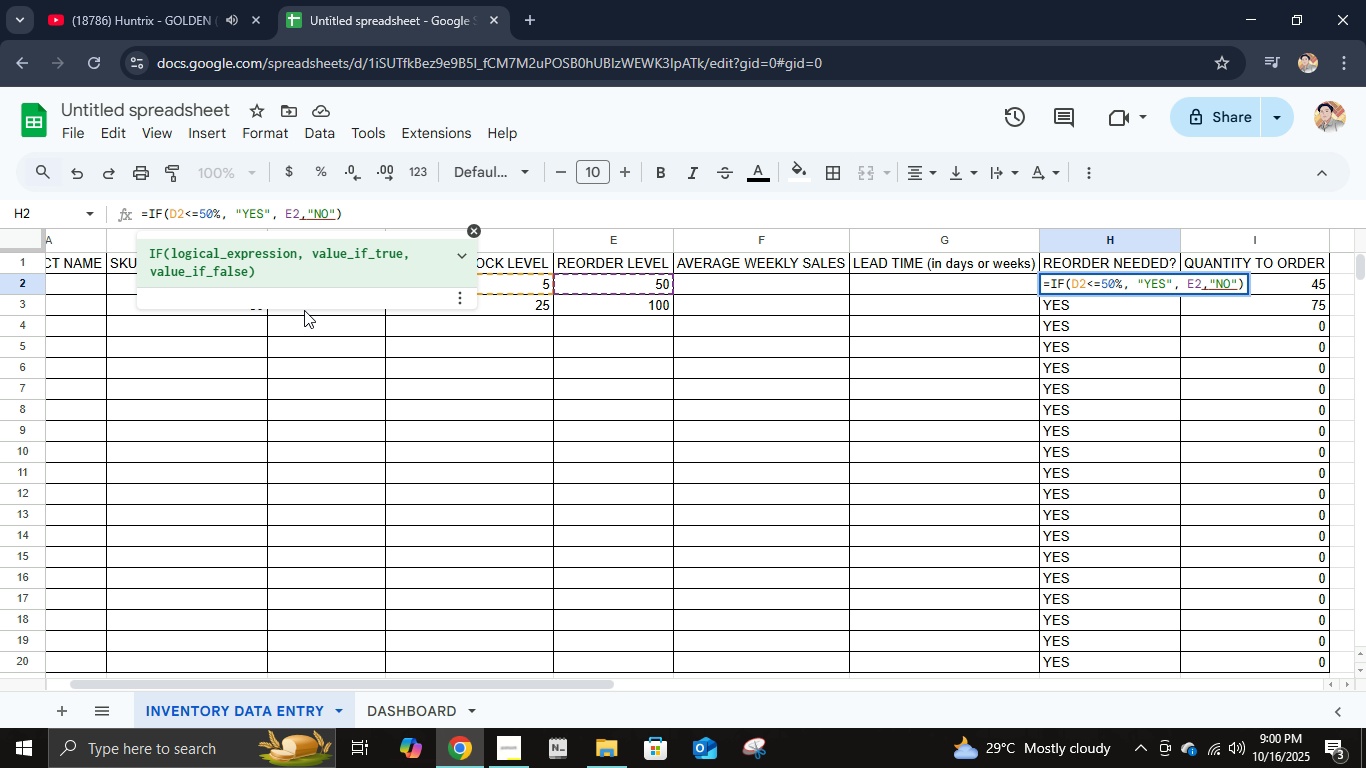 
key(Space)
 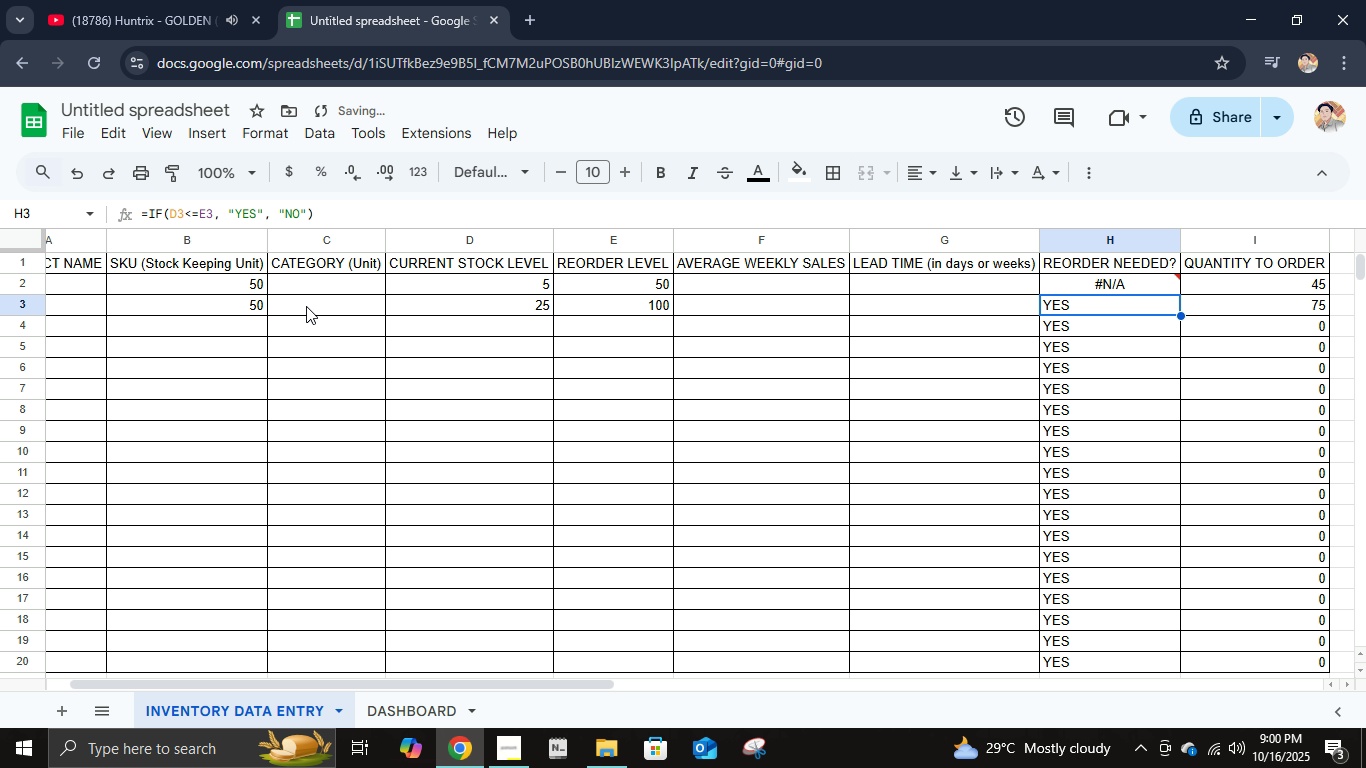 
key(Enter)
 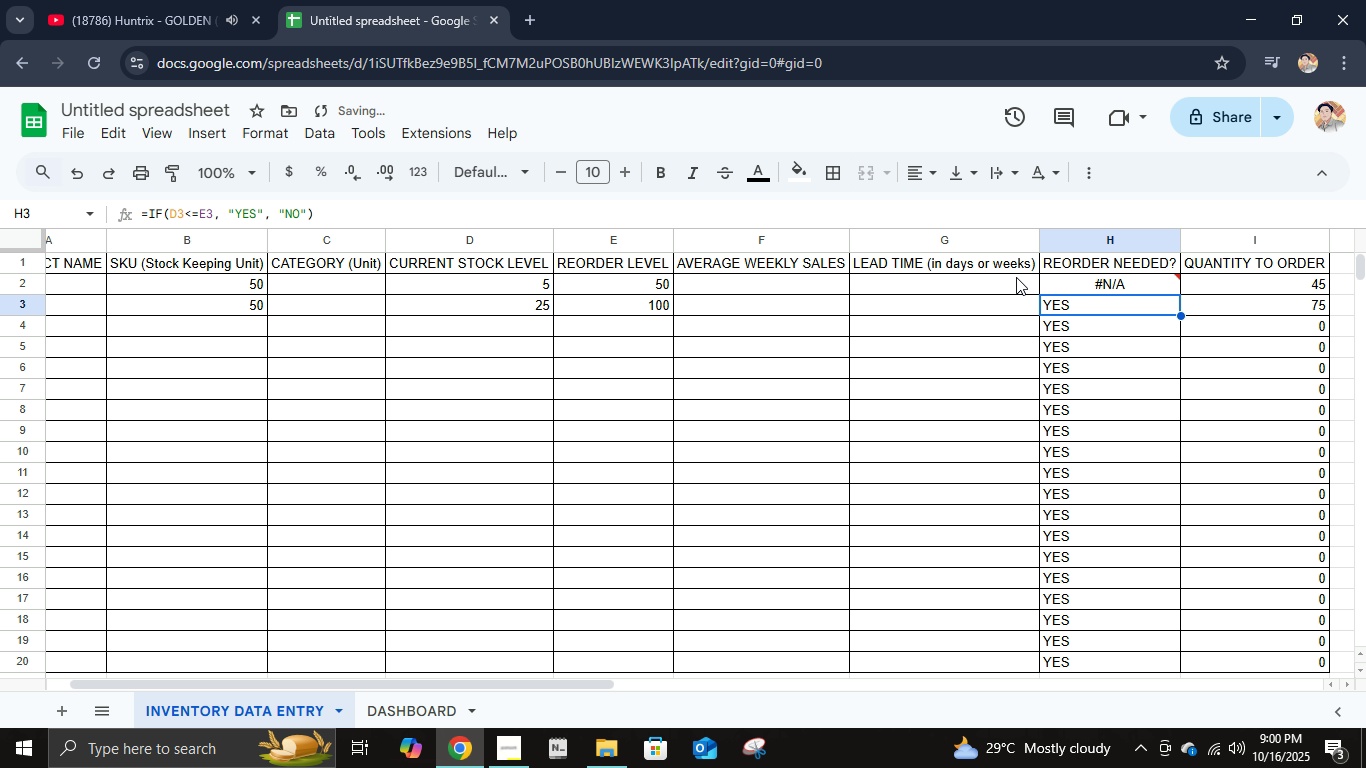 
left_click([1054, 286])
 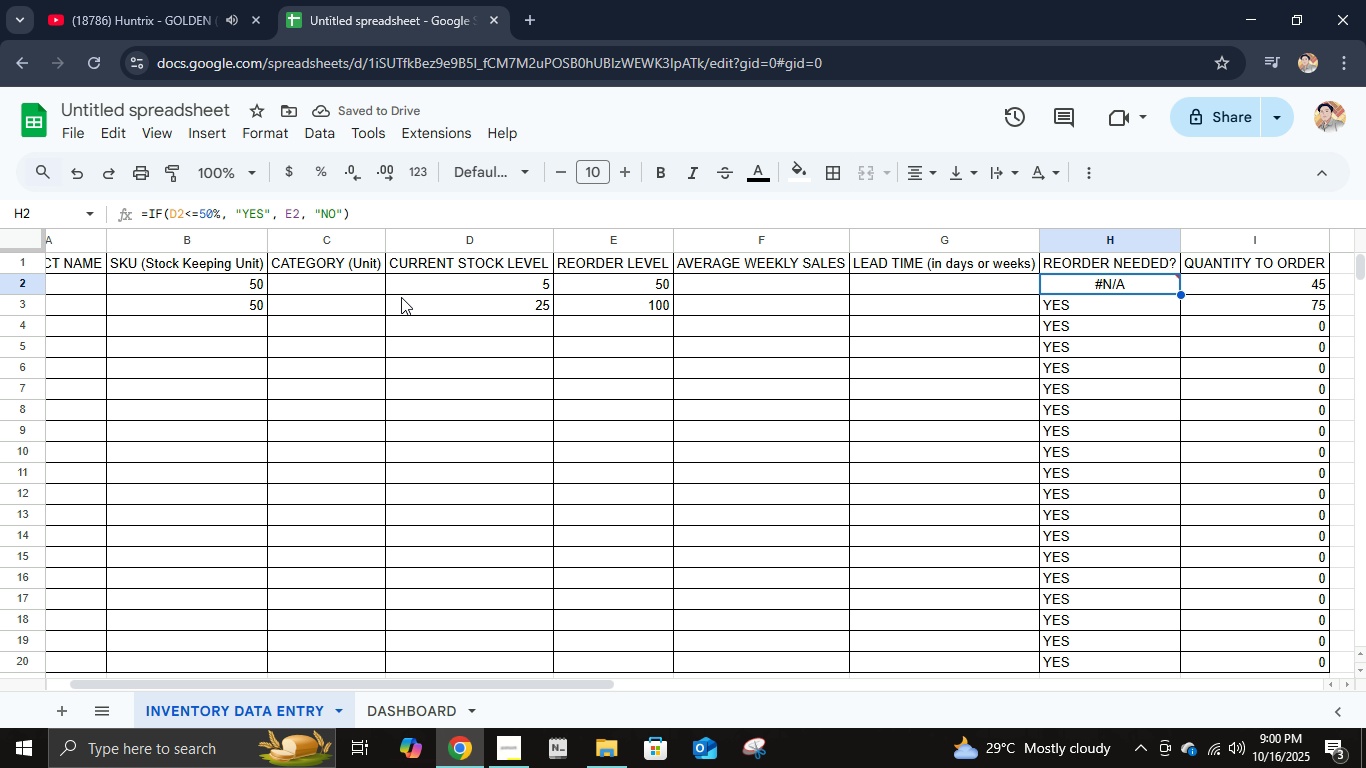 
key(Control+Z)
 